 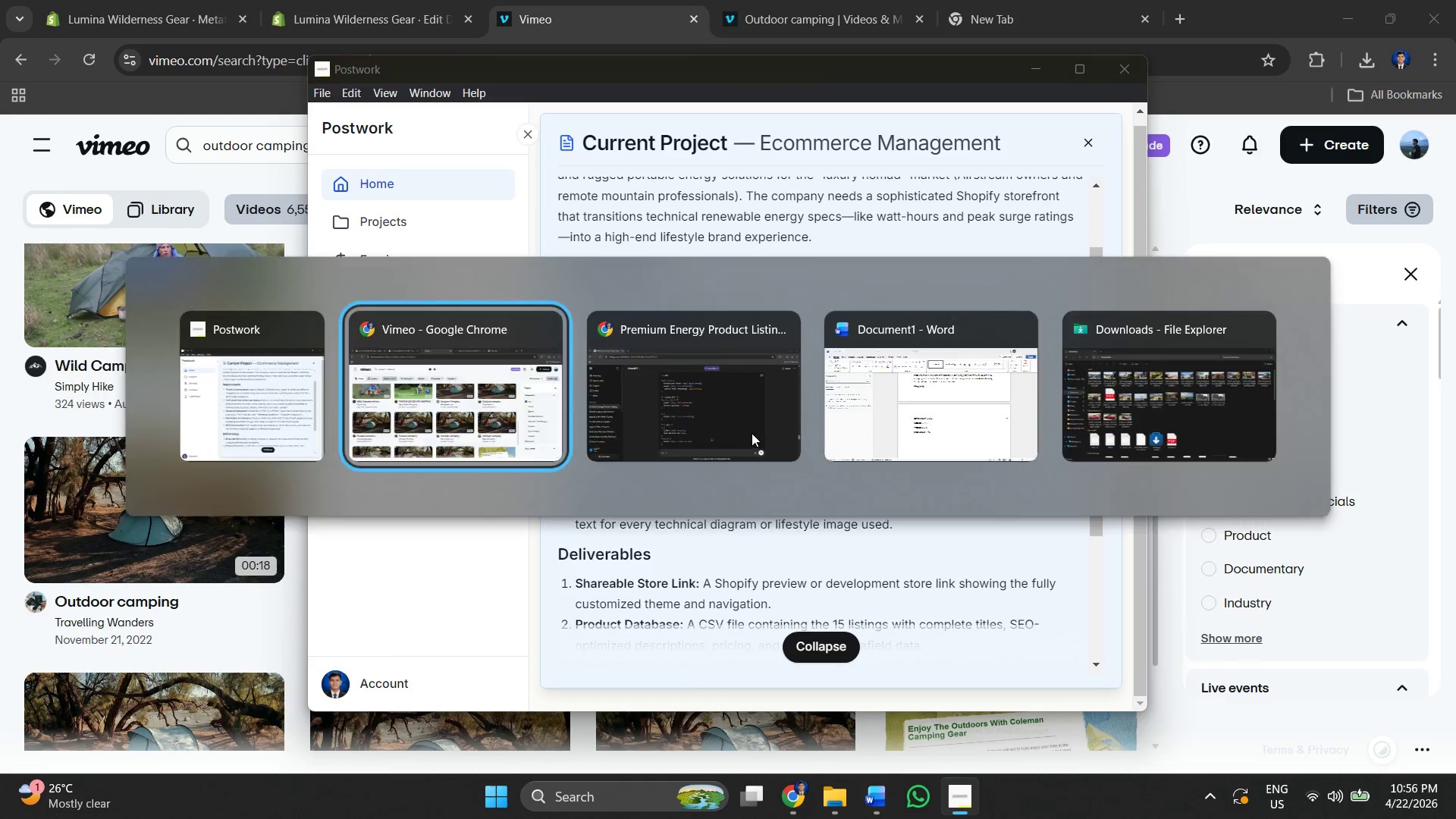 
key(Alt+Tab)
 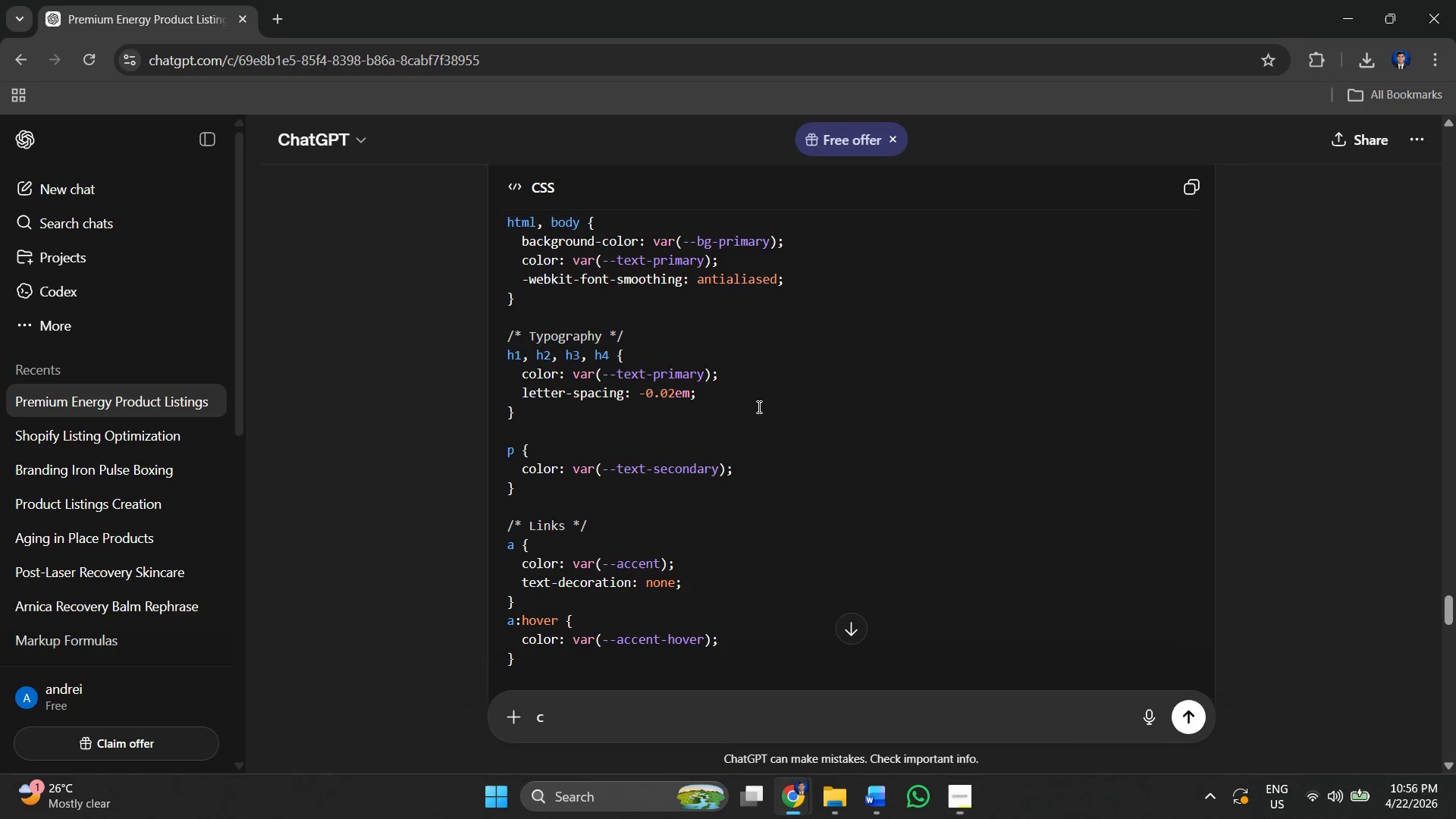 
key(Alt+Tab)
 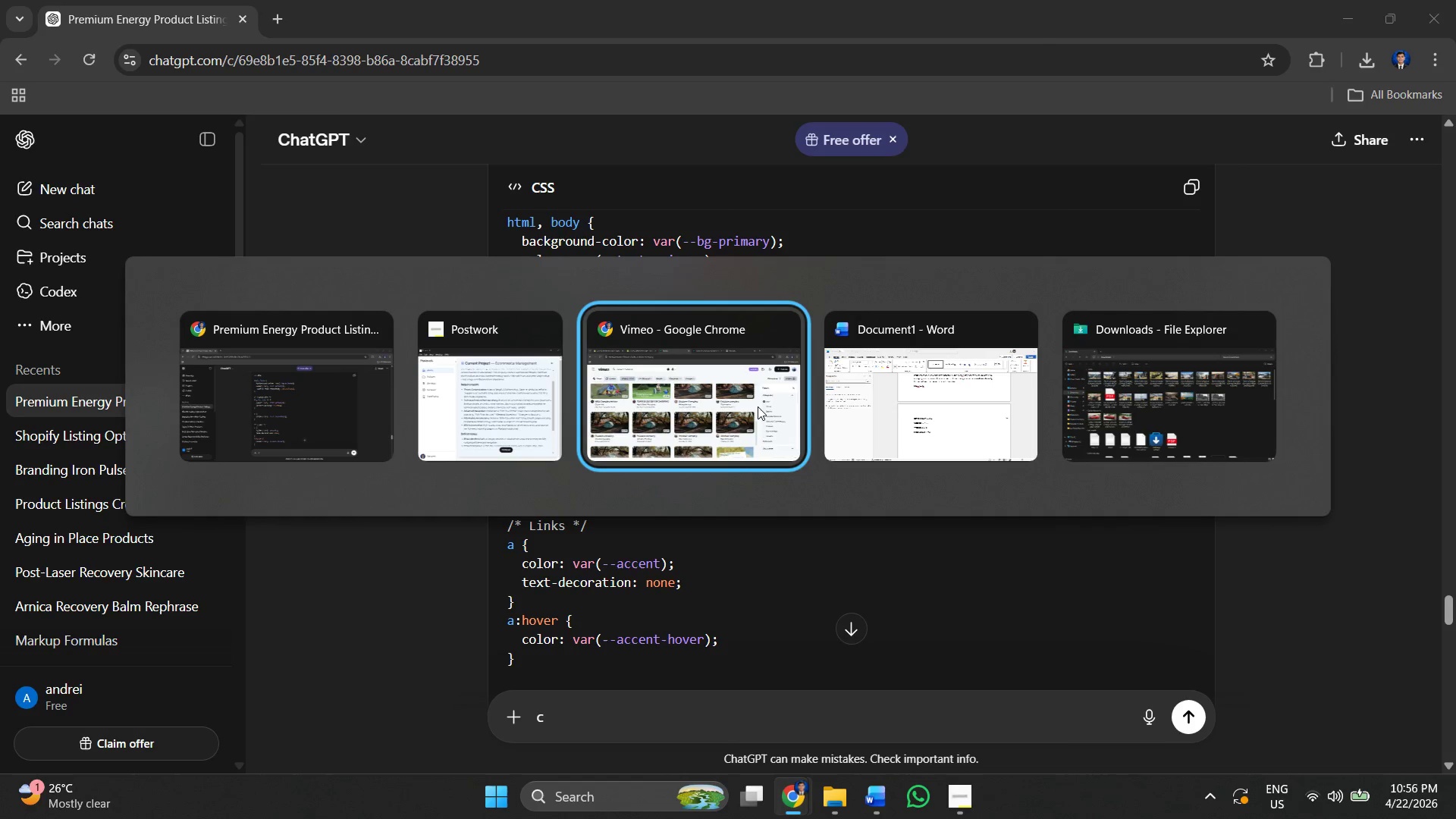 
key(Alt+Tab)
 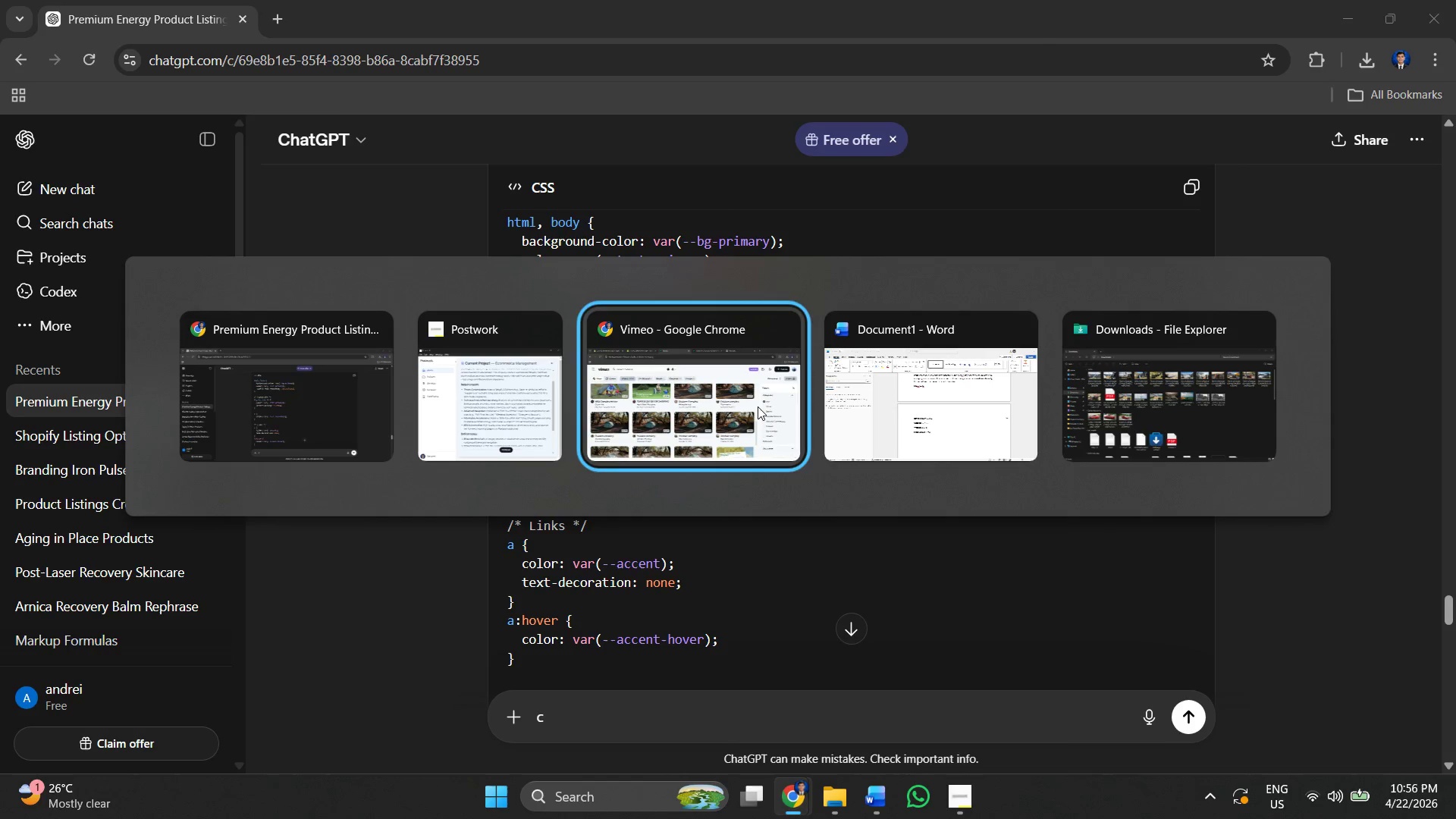 
hold_key(key=Tab, duration=0.31)
 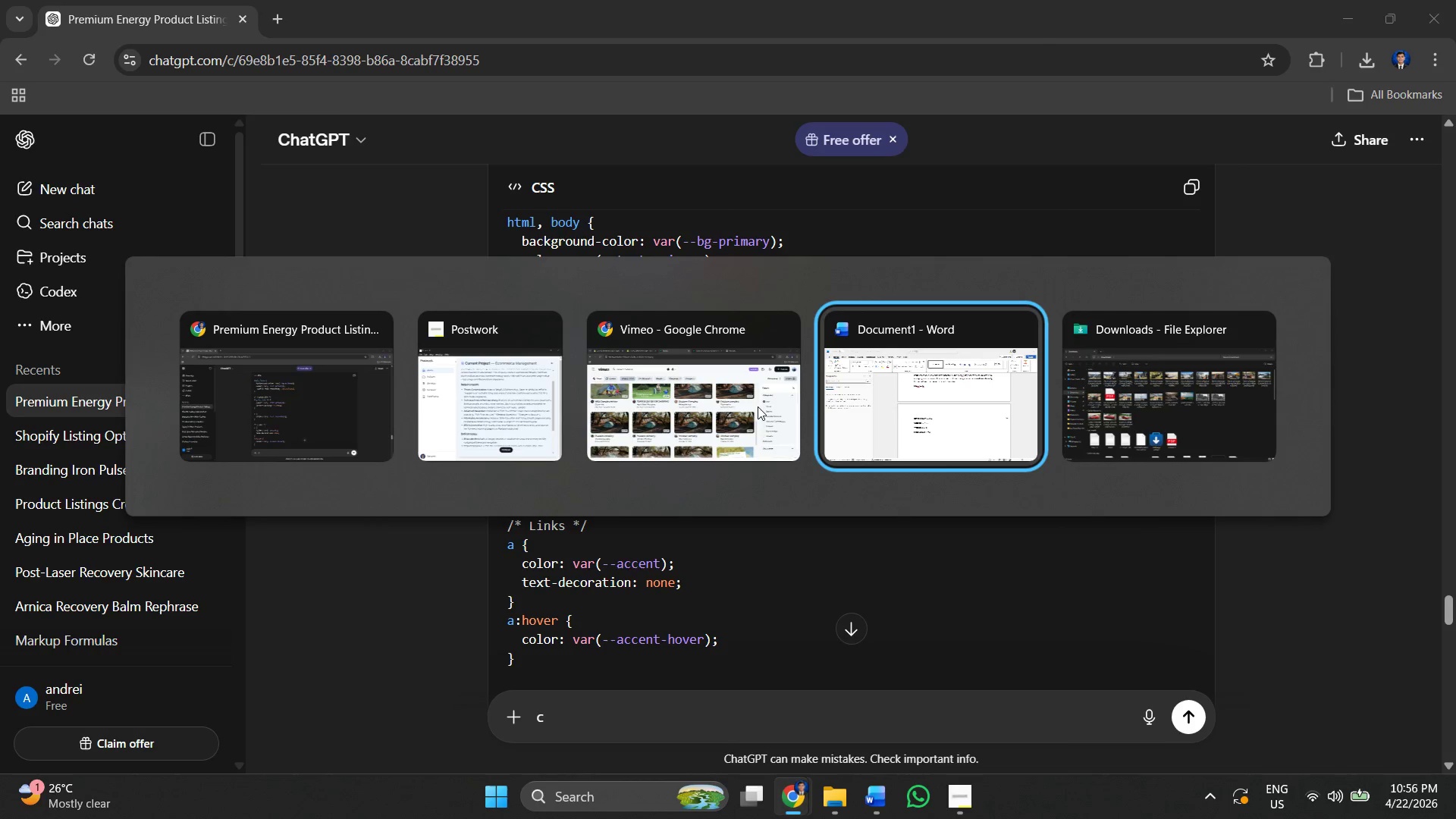 
key(Alt+Tab)
 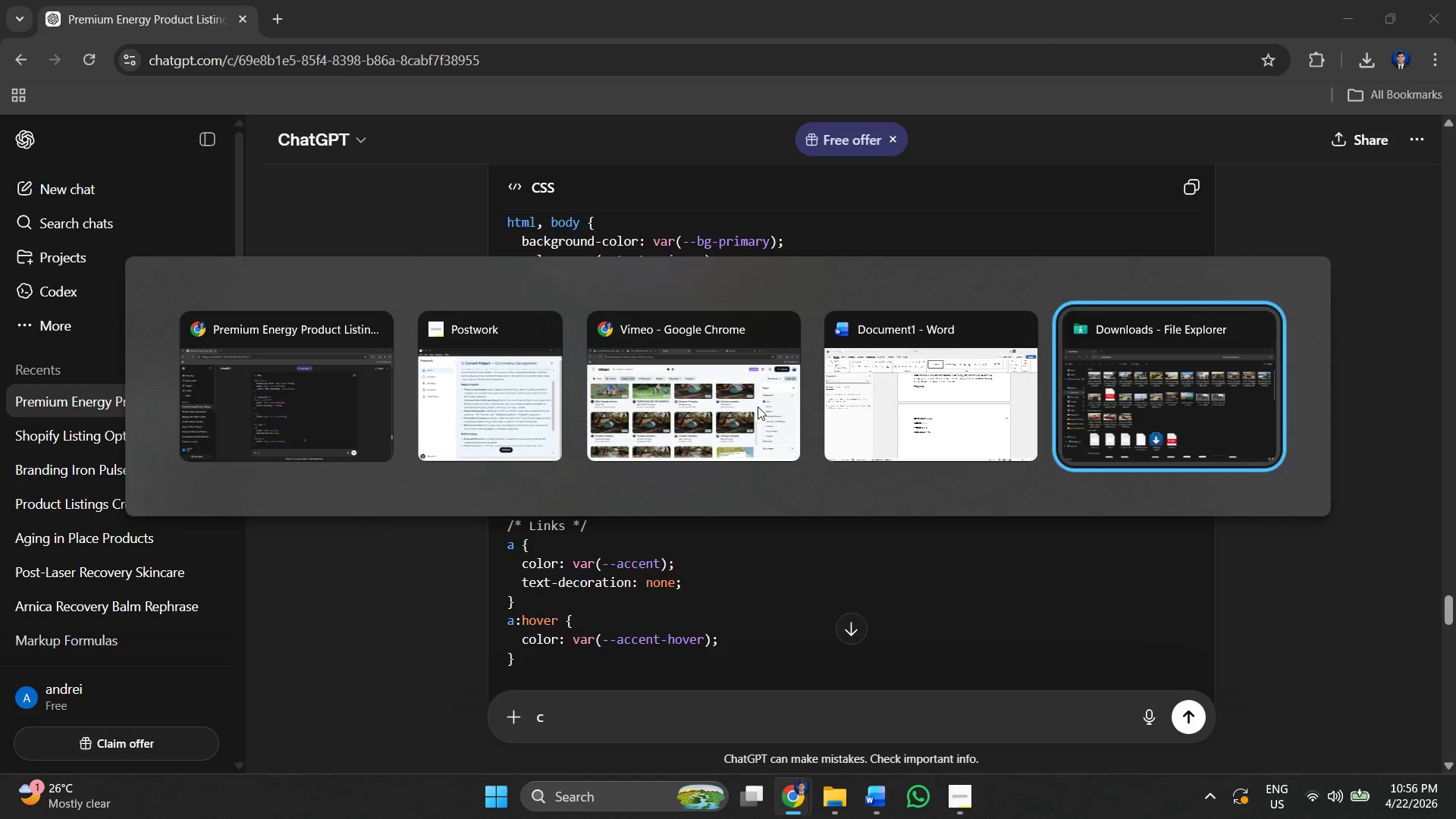 
key(Alt+Tab)
 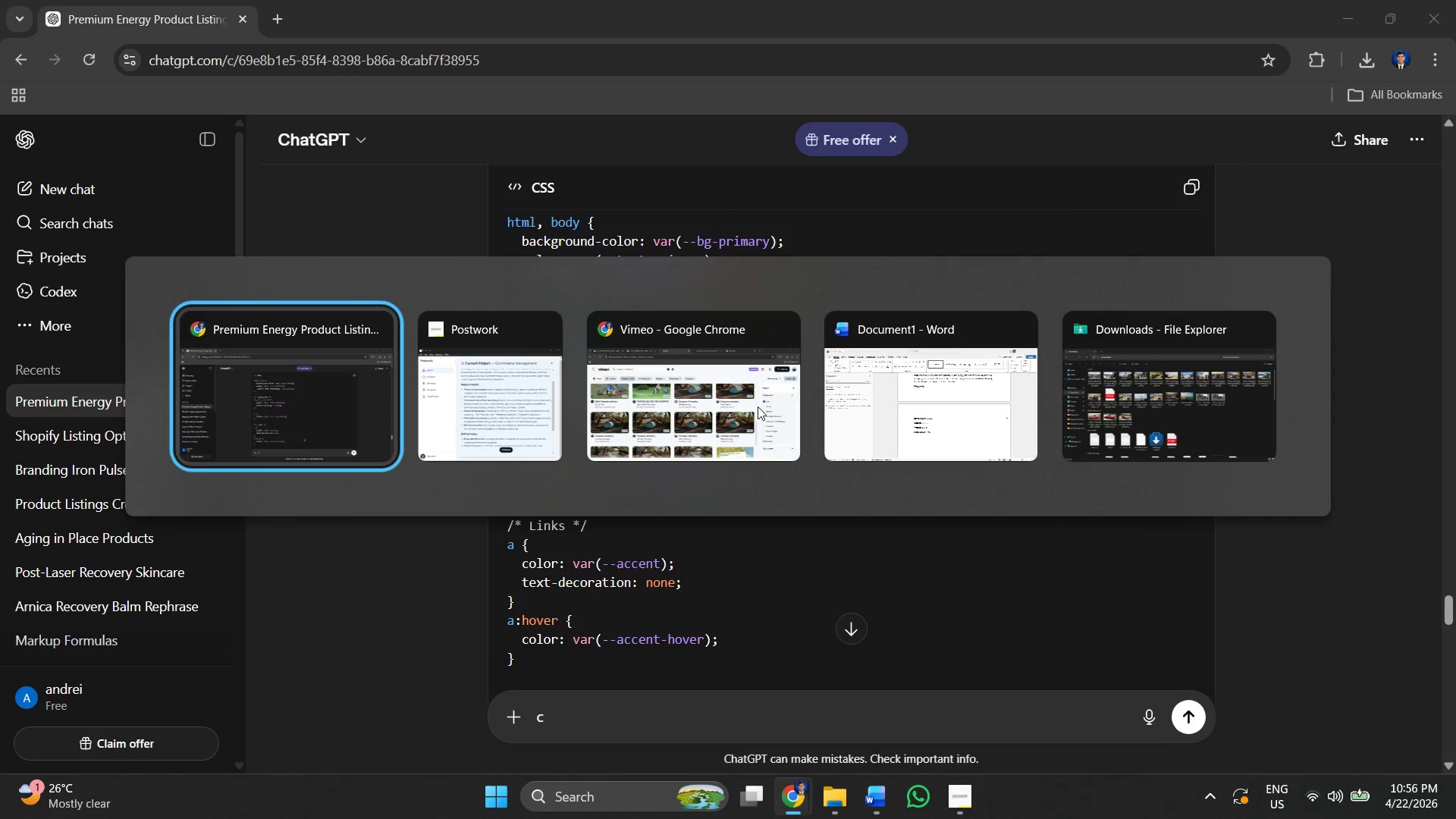 
key(Alt+Tab)
 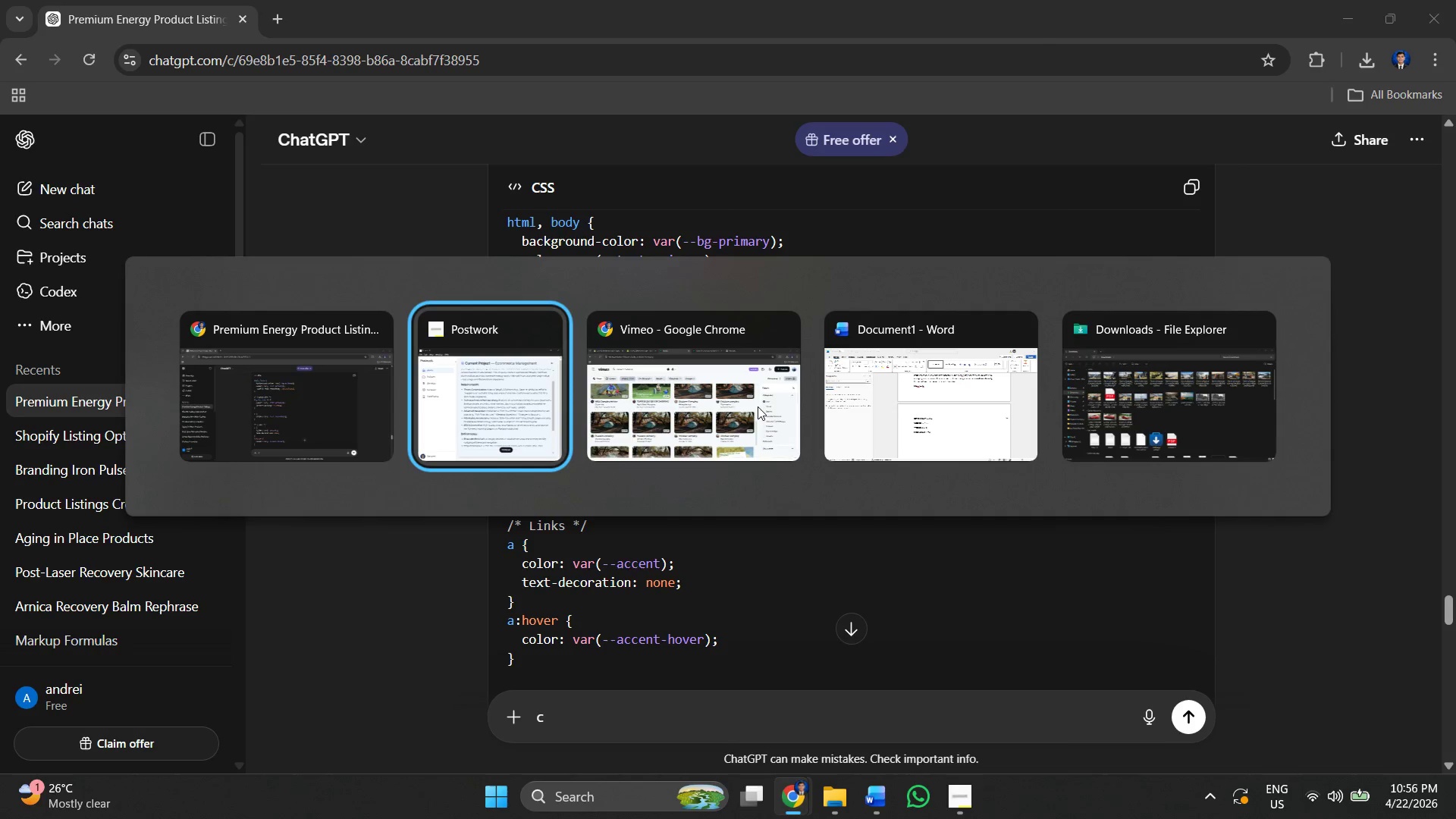 
key(Alt+Tab)
 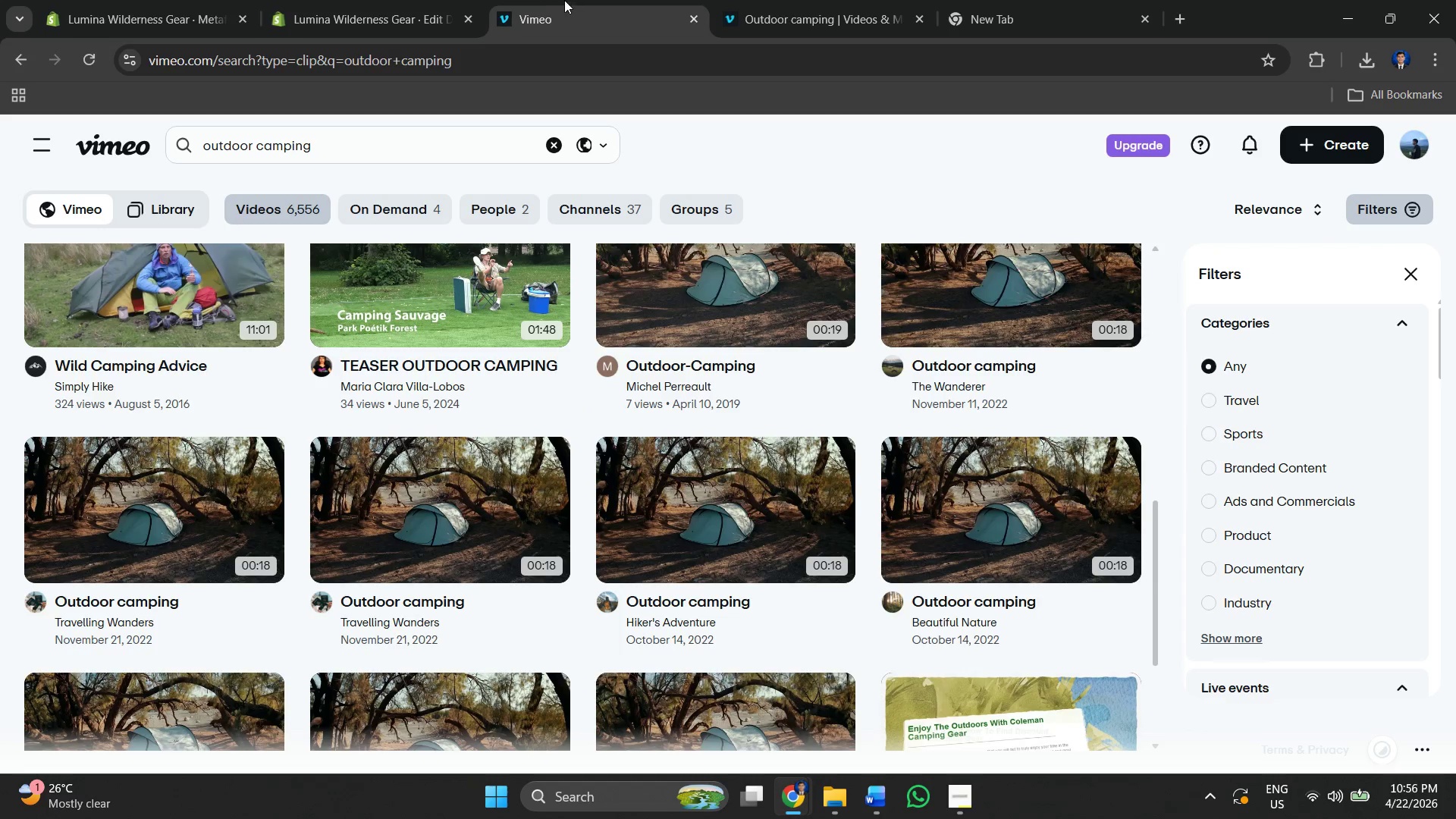 
left_click([406, 0])
 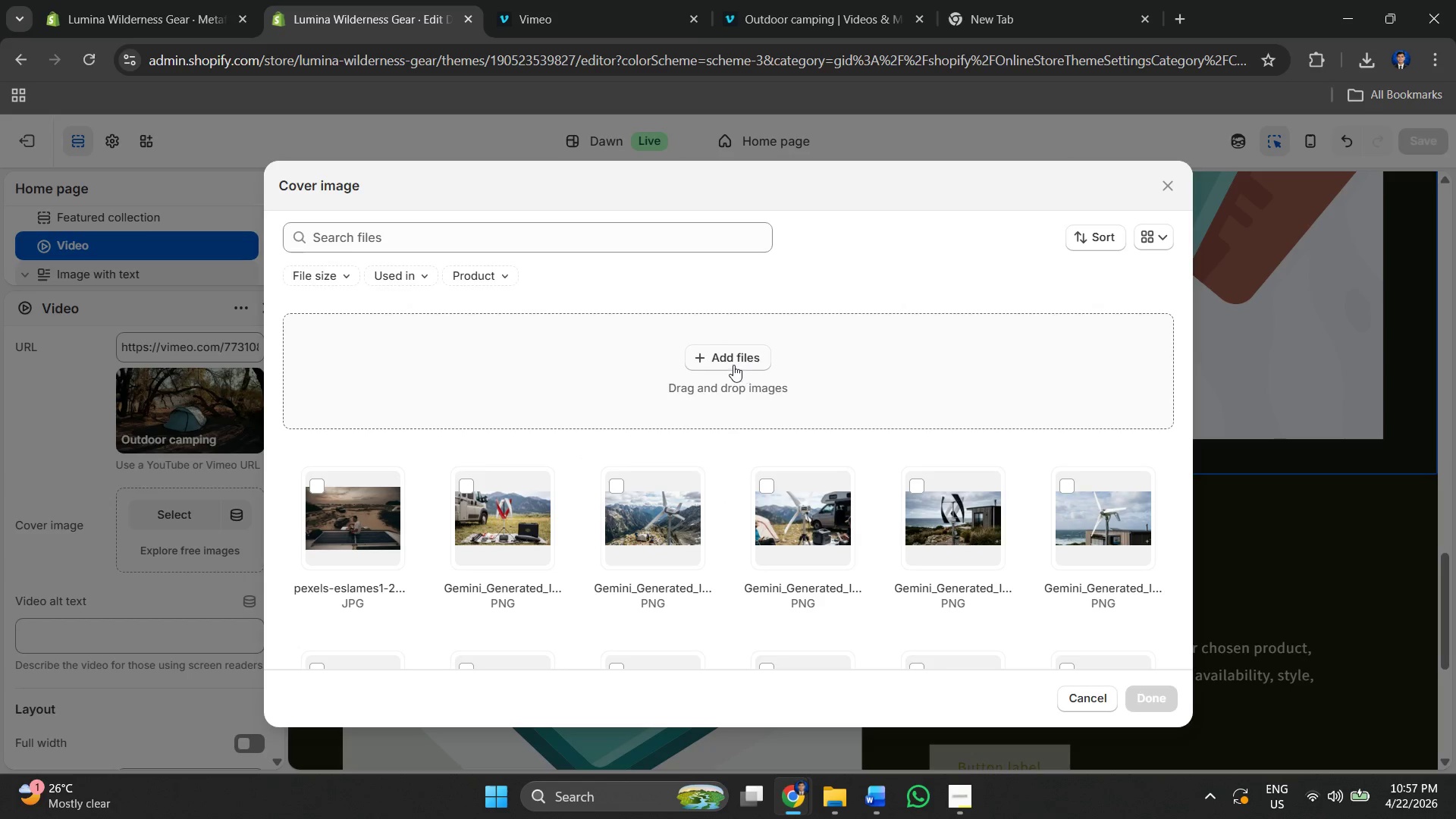 
left_click([731, 362])
 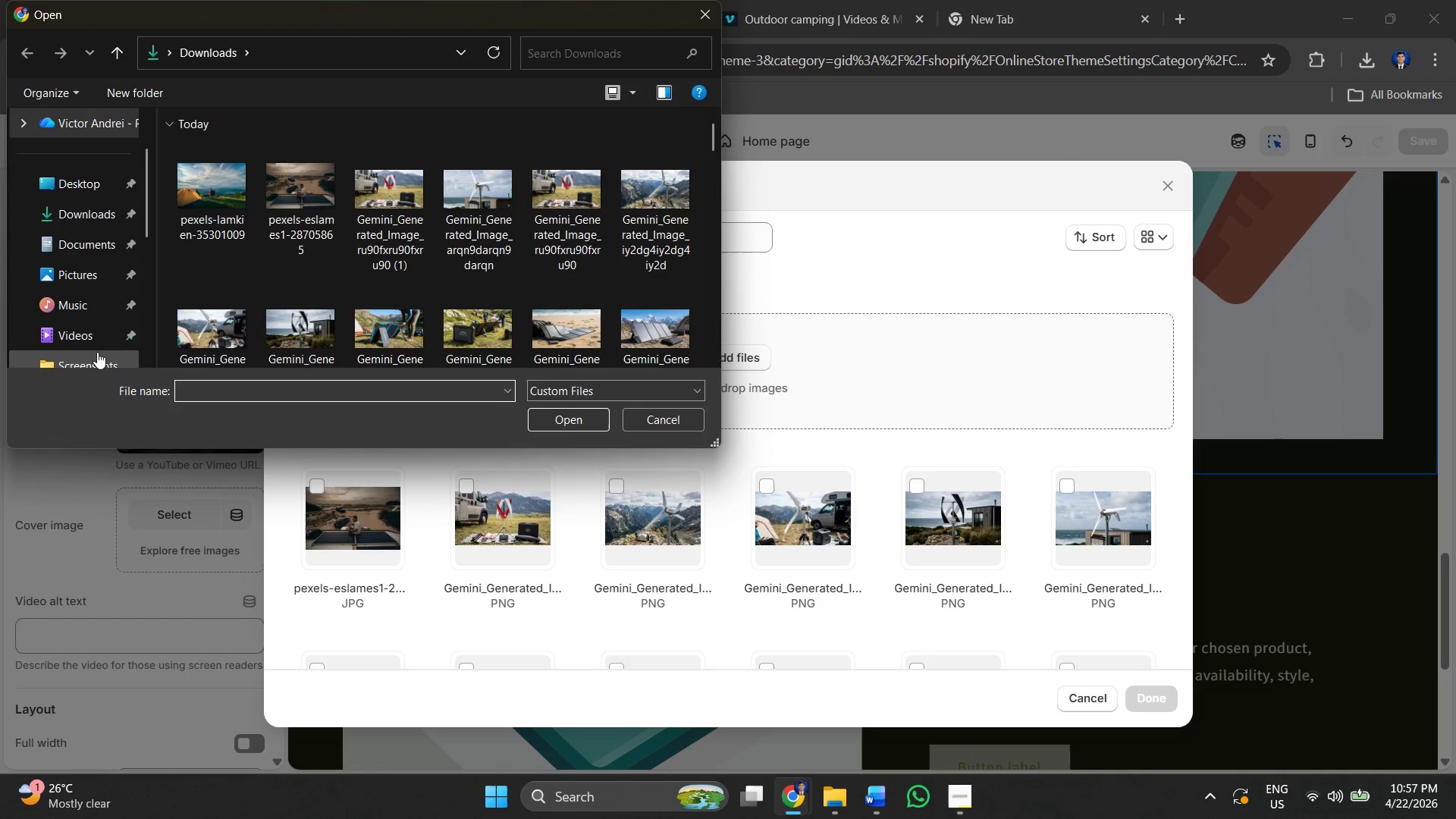 
scroll: coordinate [588, 243], scroll_direction: down, amount: 28.0
 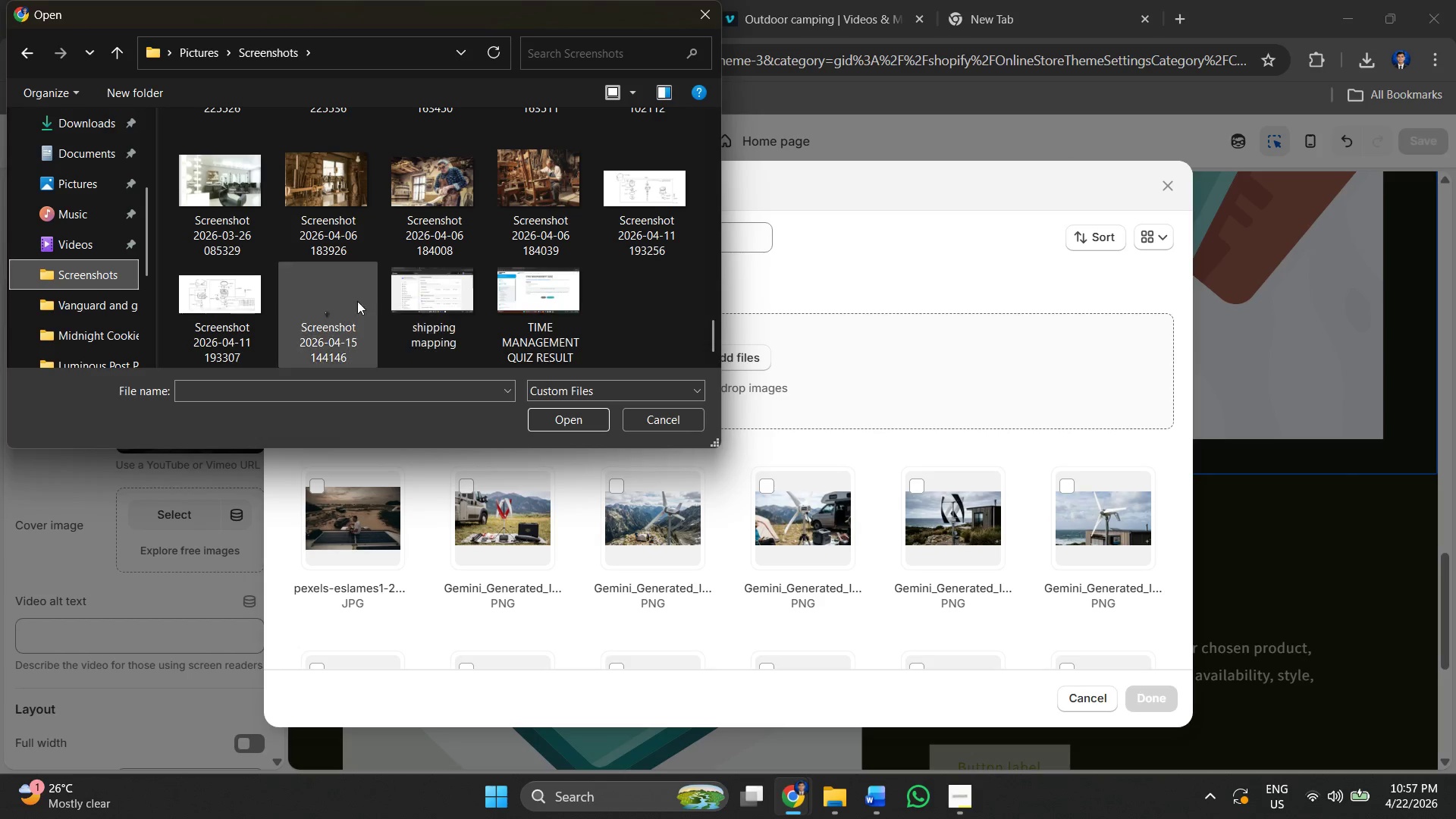 
scroll: coordinate [346, 303], scroll_direction: up, amount: 11.0
 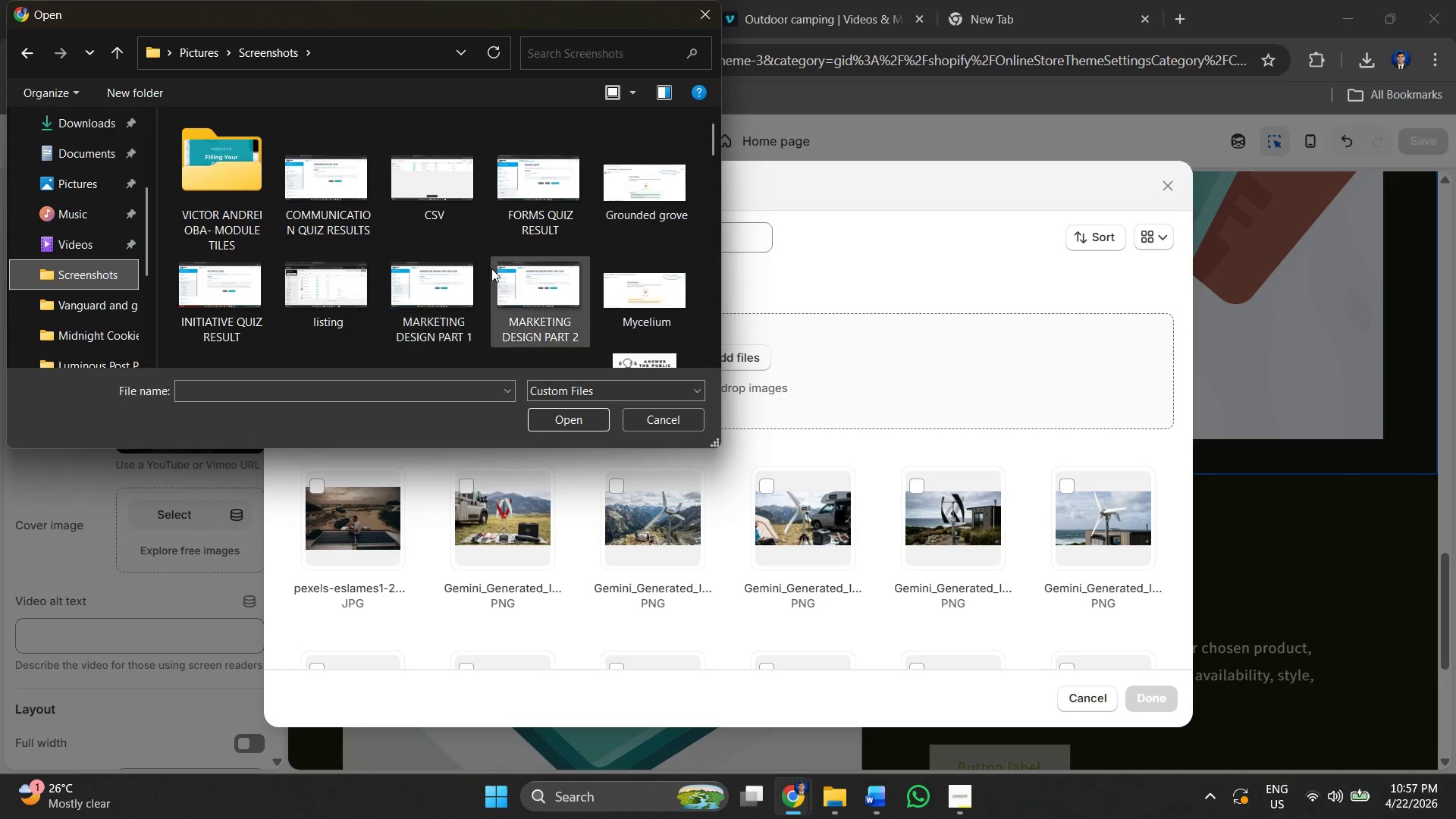 
scroll: coordinate [576, 244], scroll_direction: down, amount: 6.0
 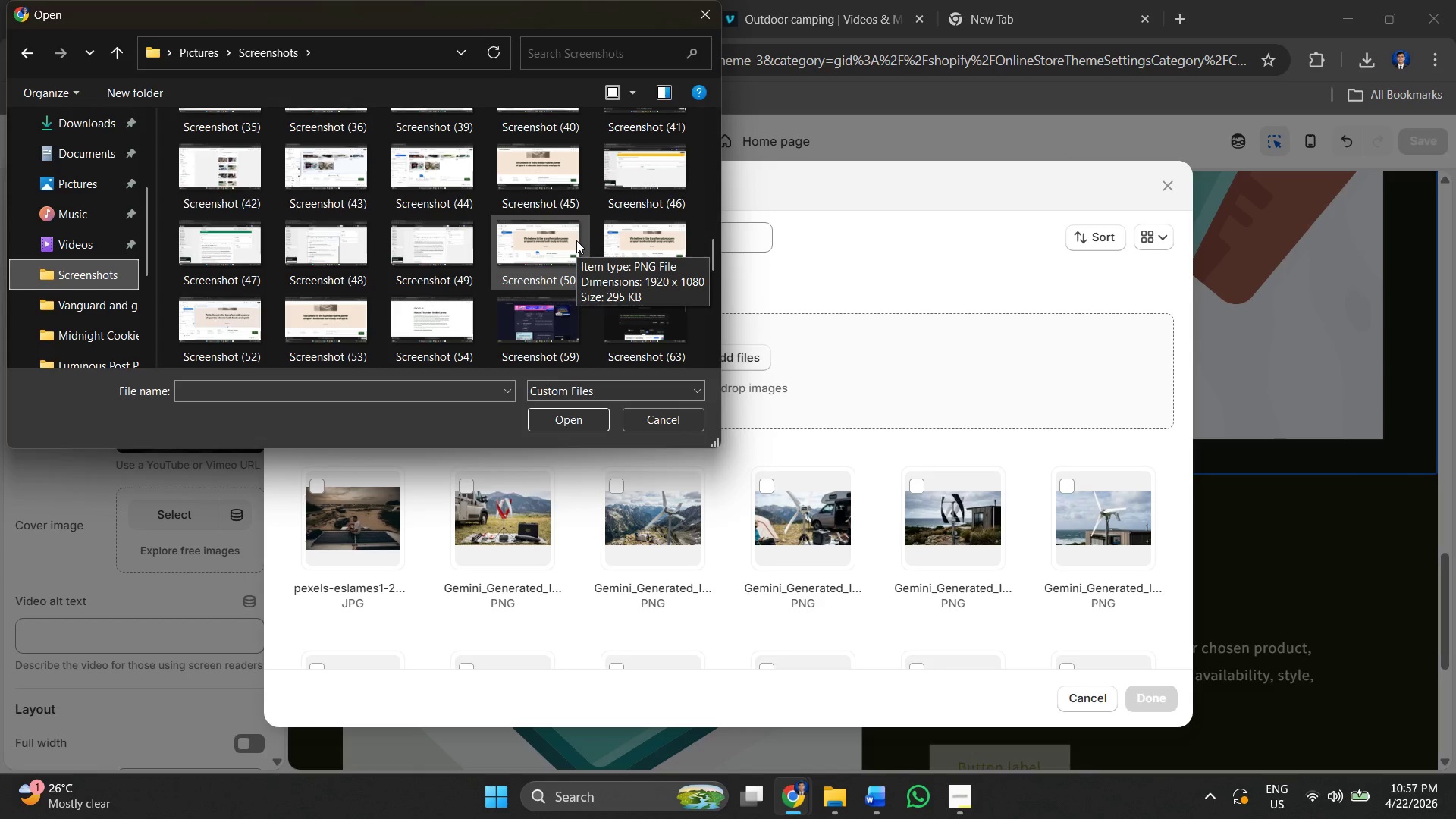 
scroll: coordinate [576, 240], scroll_direction: down, amount: 1.0
 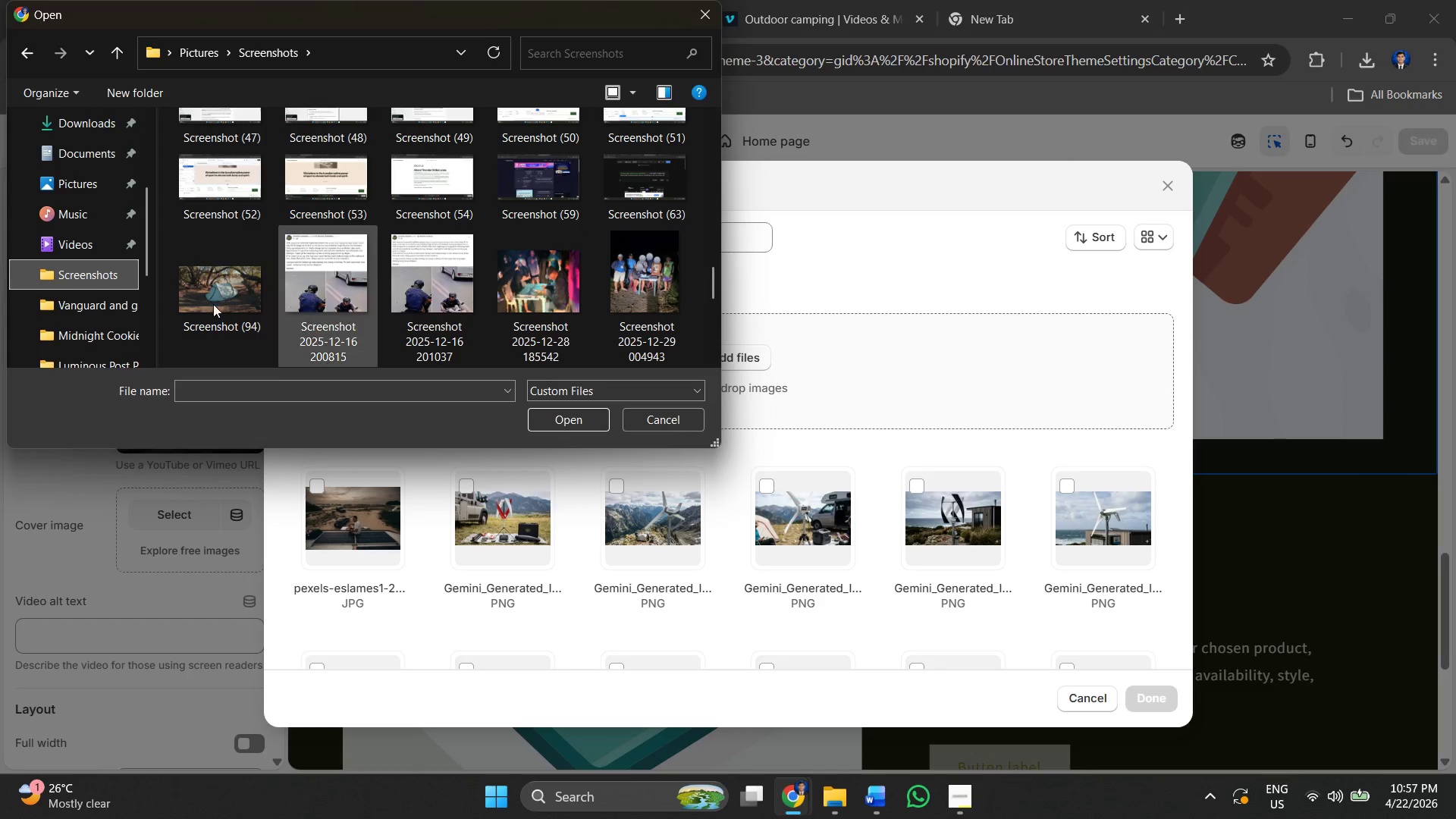 
left_click([216, 305])
 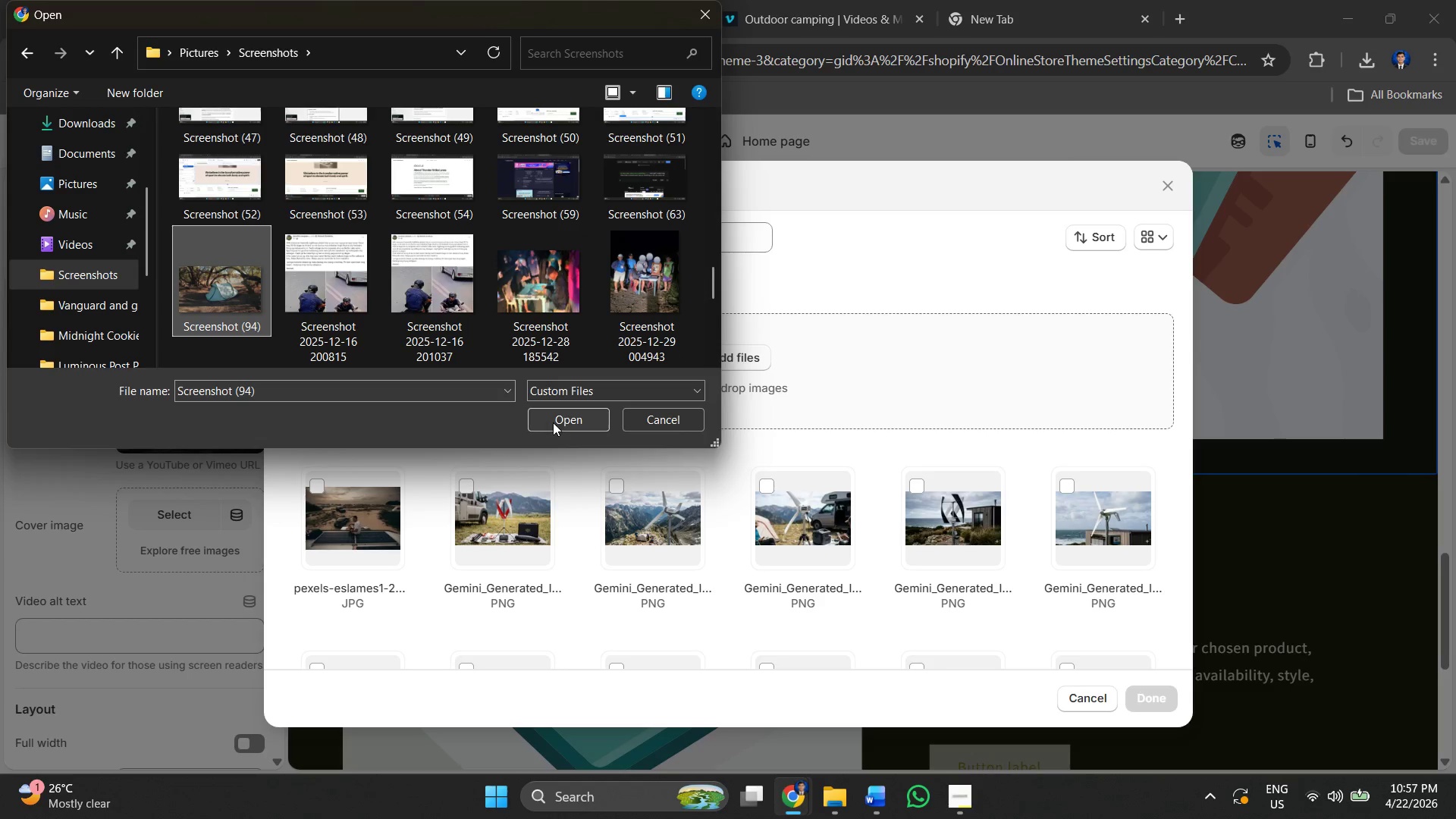 
left_click([557, 422])
 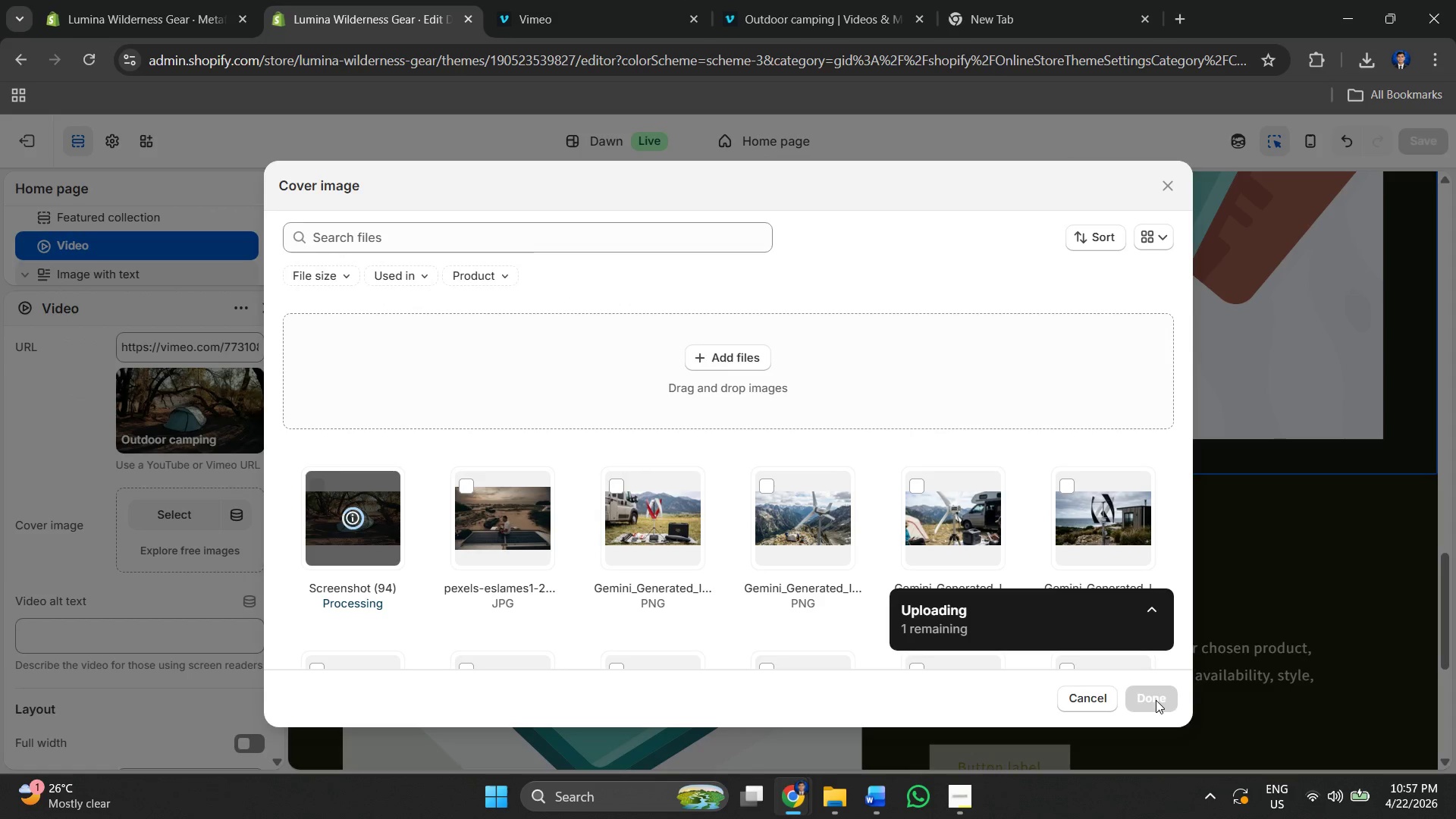 
wait(9.81)
 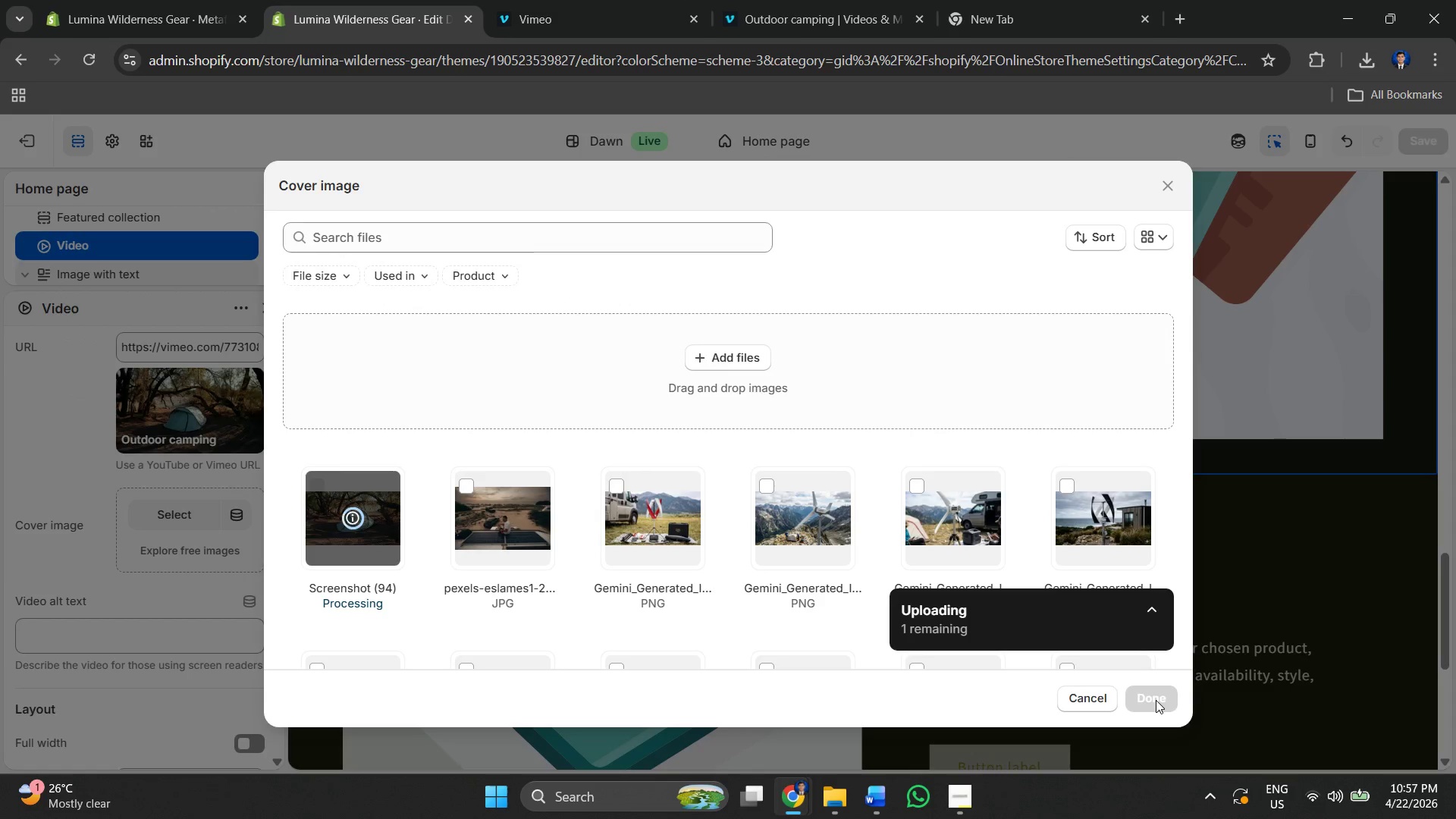 
left_click([1148, 703])
 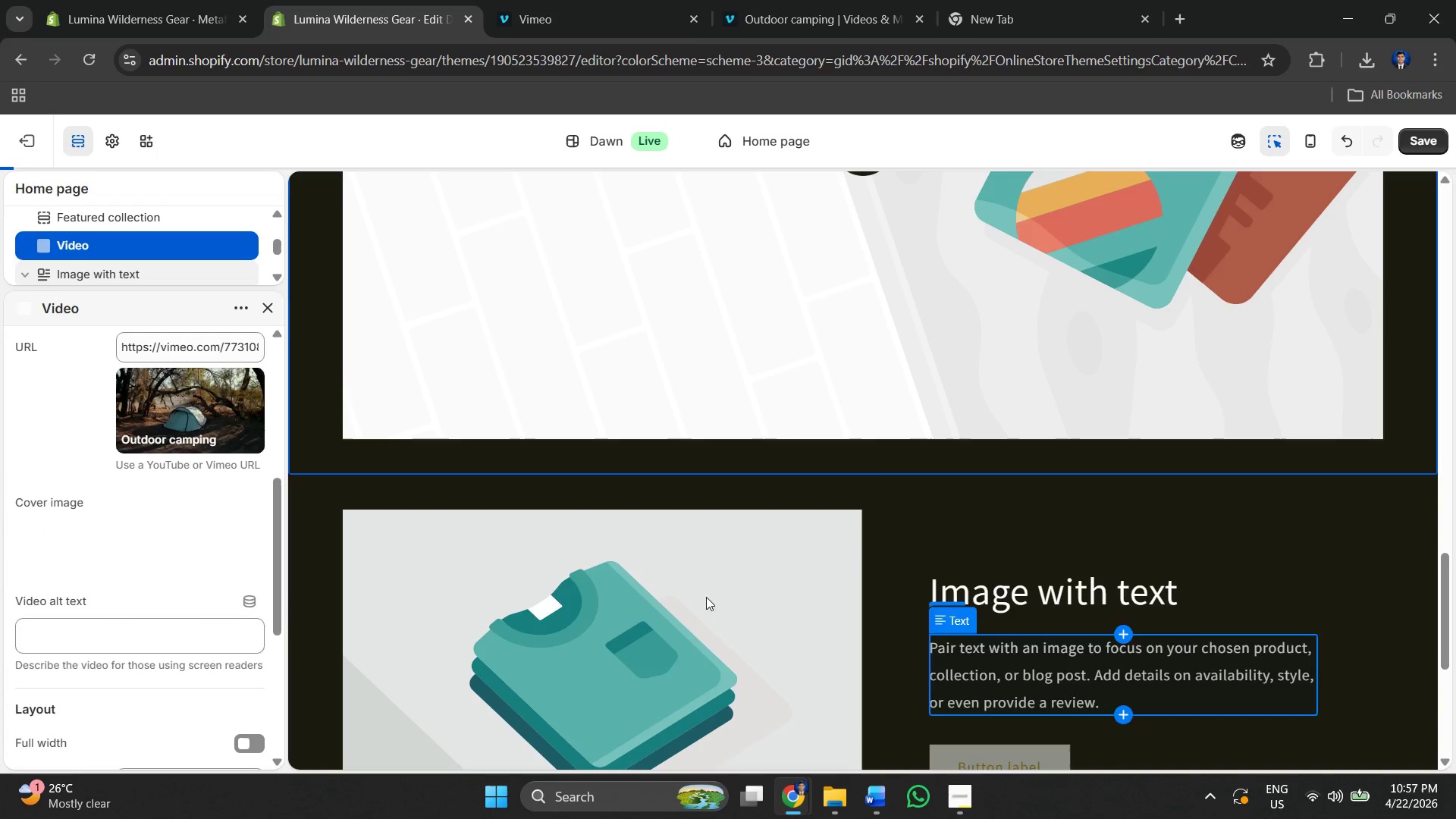 
scroll: coordinate [642, 592], scroll_direction: down, amount: 2.0
 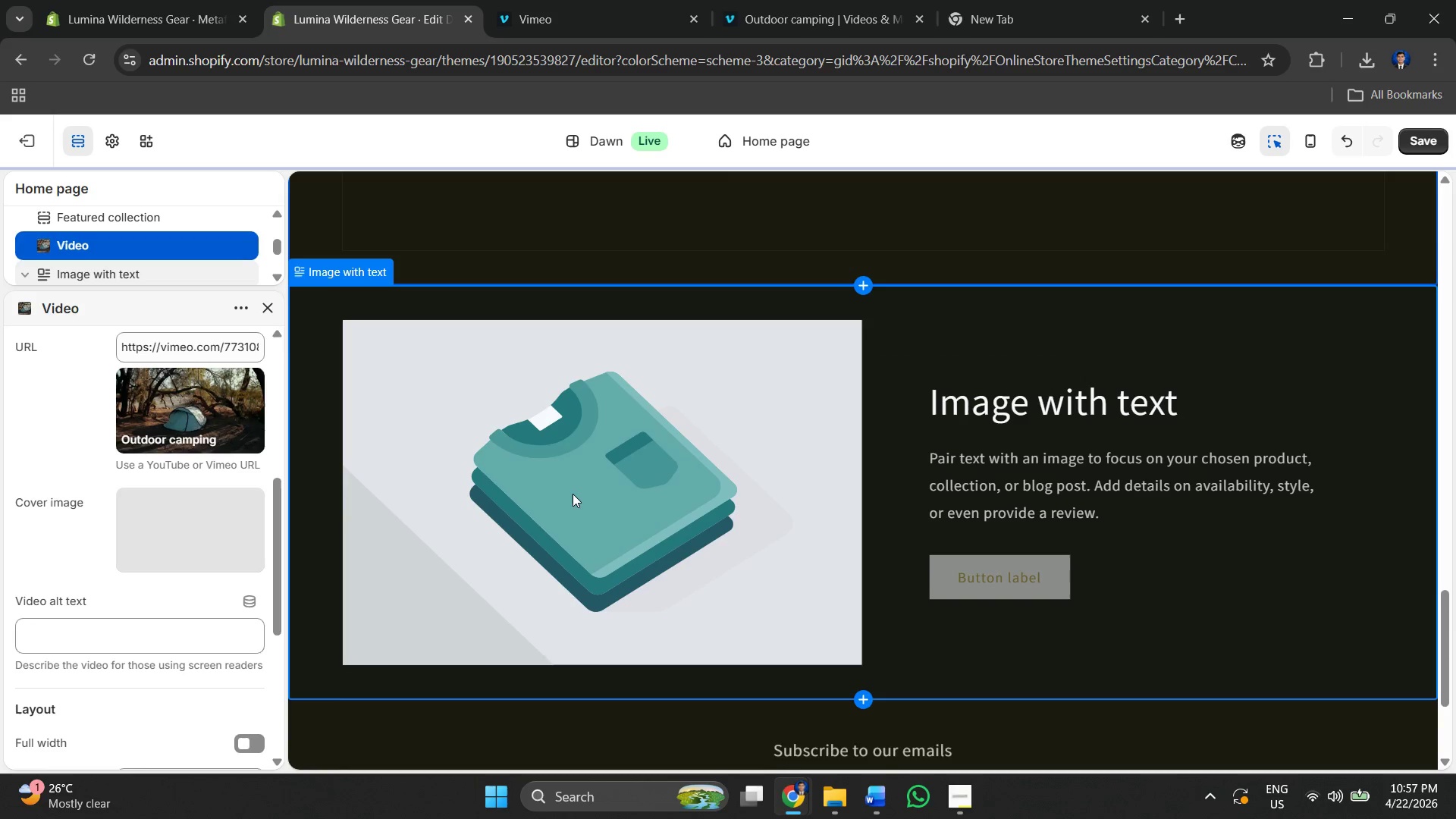 
left_click([573, 494])
 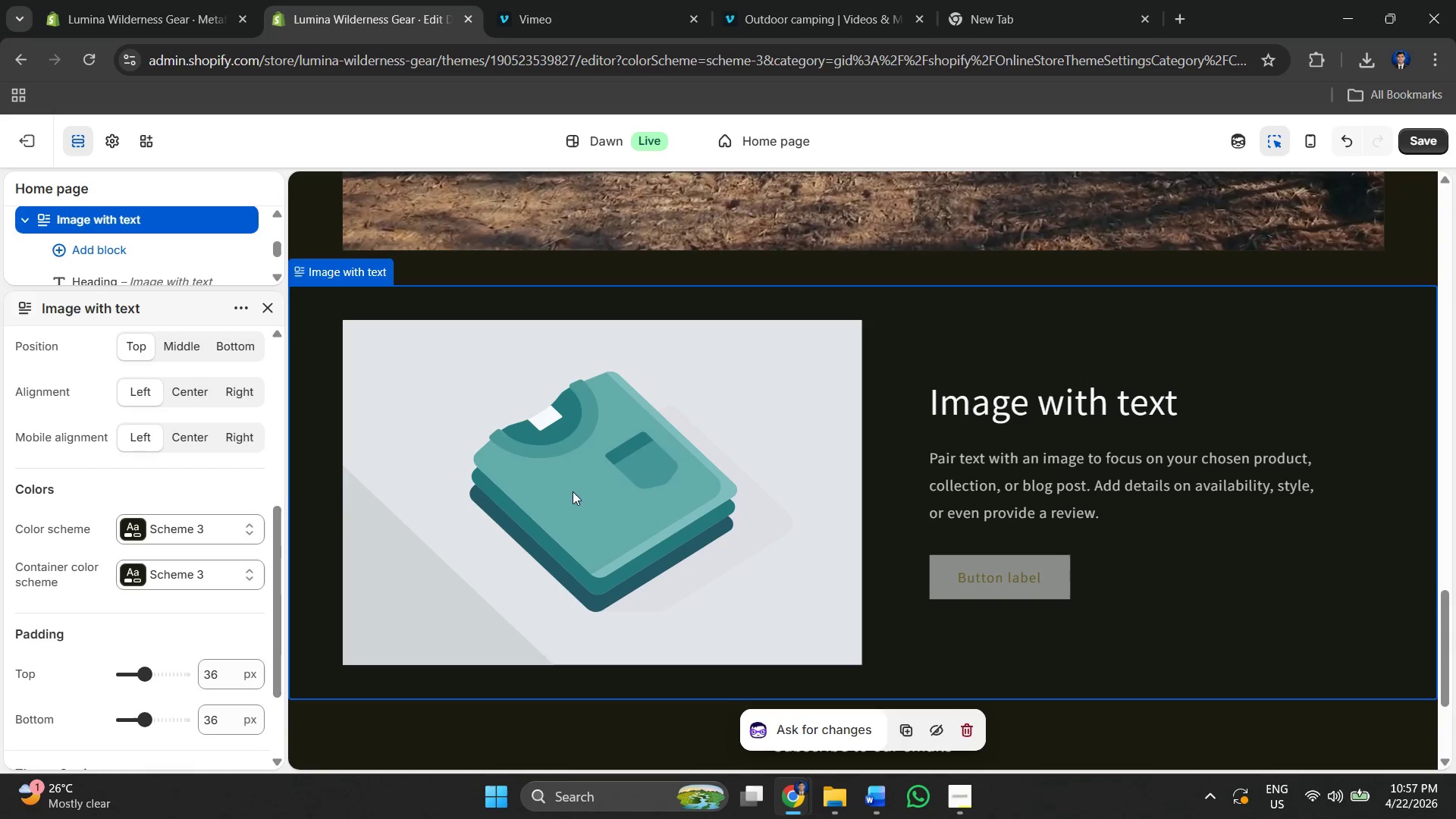 
scroll: coordinate [622, 482], scroll_direction: up, amount: 1.0
 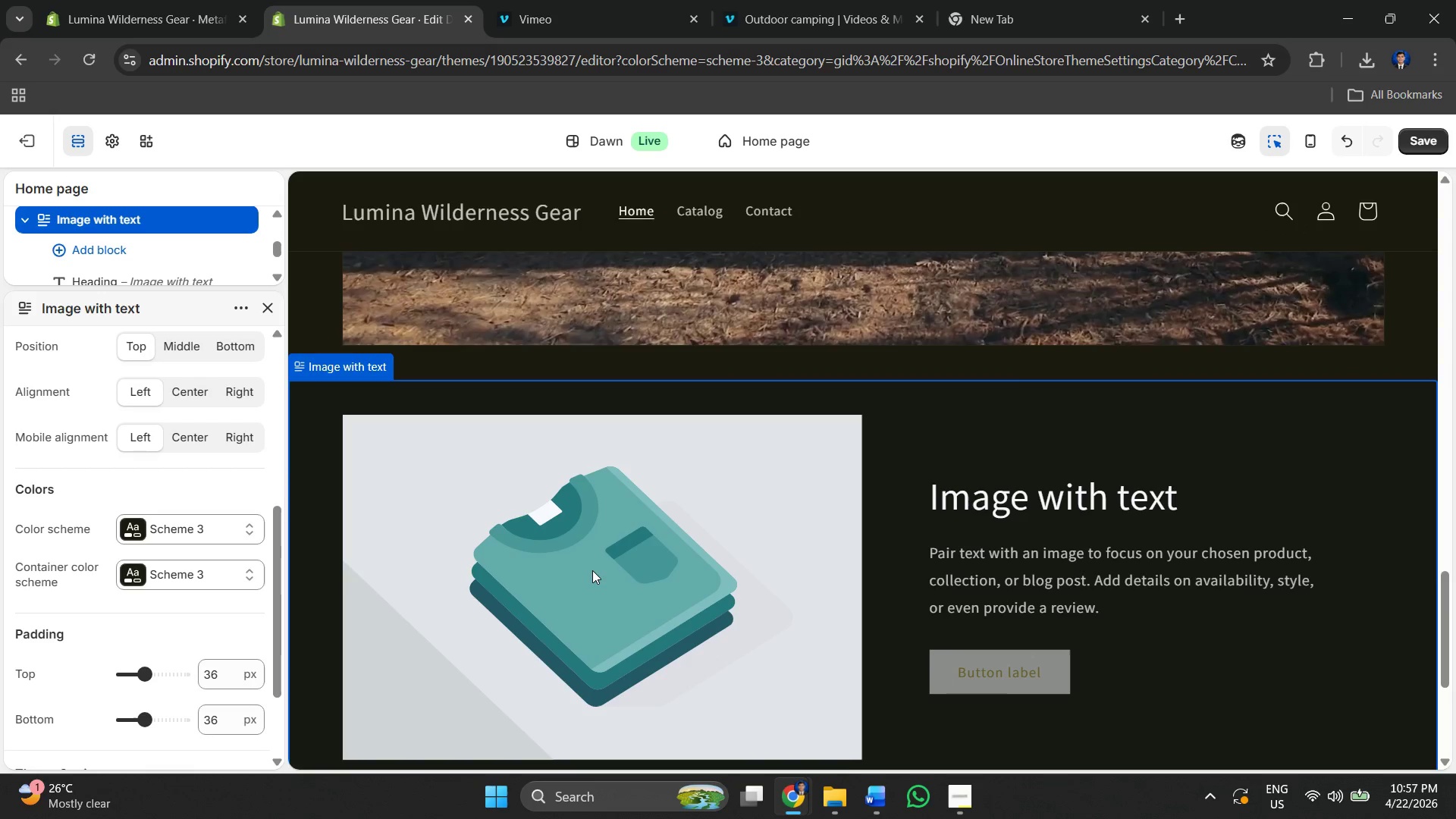 
left_click([592, 571])
 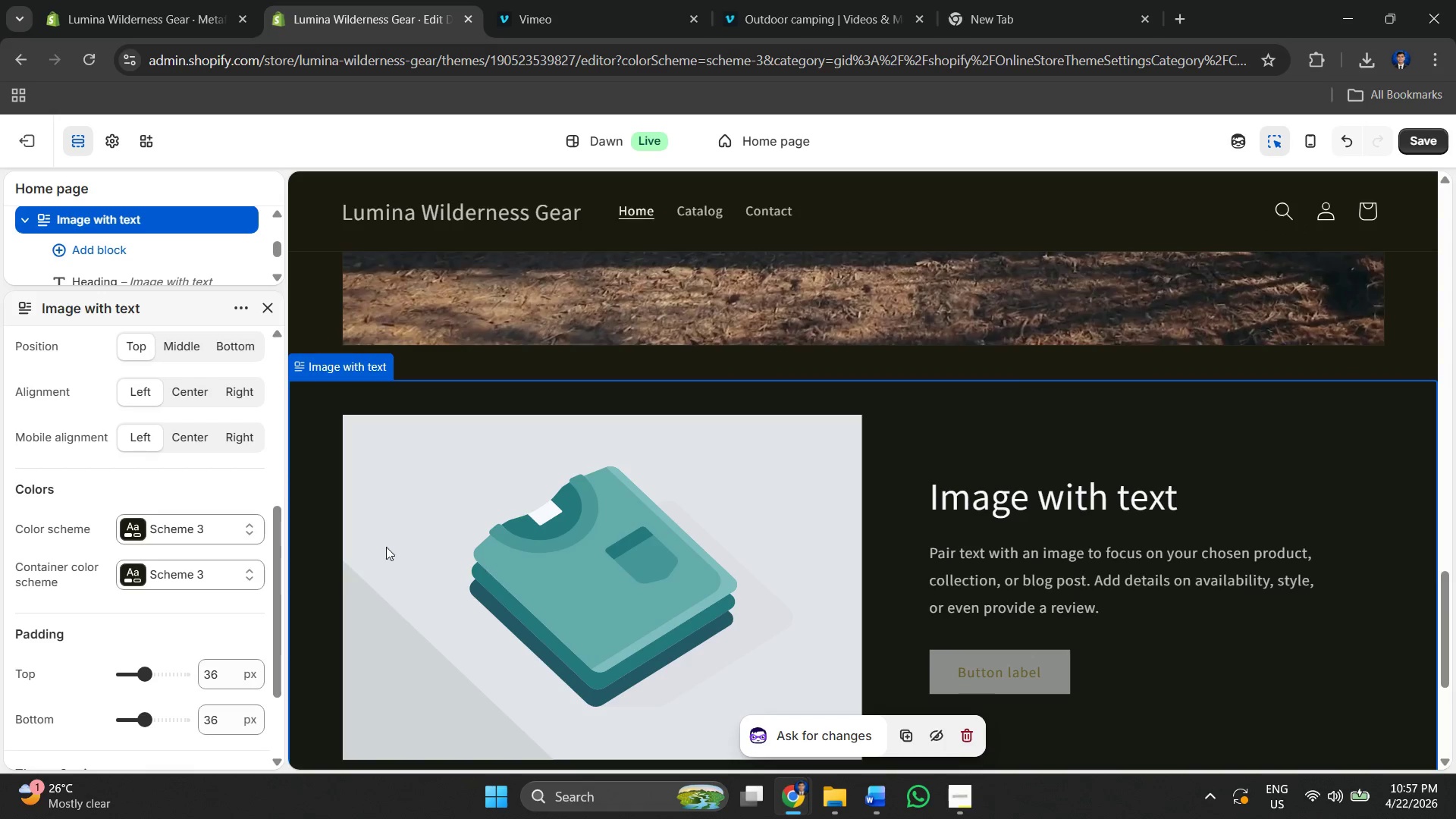 
scroll: coordinate [413, 517], scroll_direction: down, amount: 3.0
 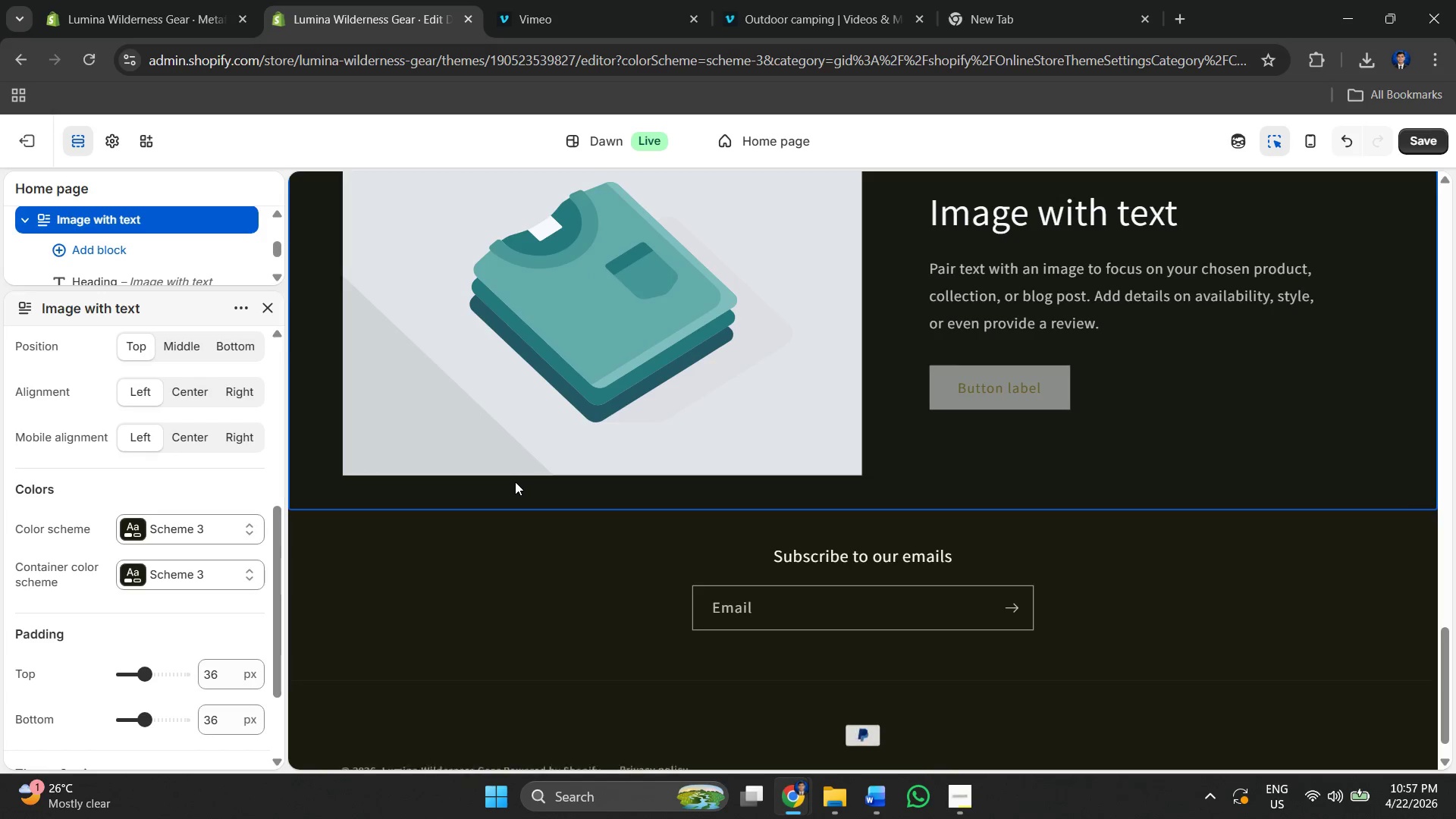 
scroll: coordinate [309, 468], scroll_direction: up, amount: 3.0
 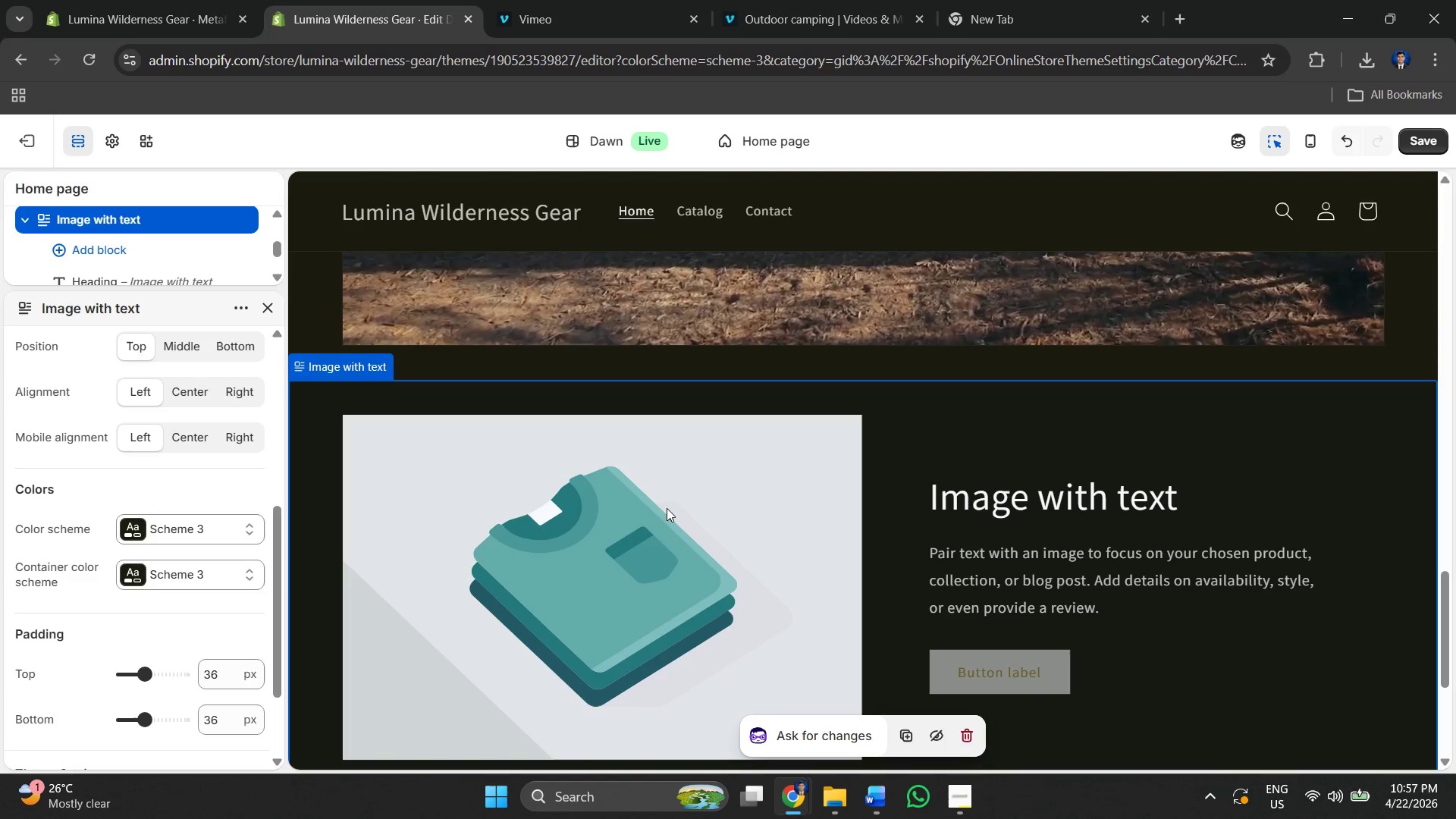 
scroll: coordinate [146, 481], scroll_direction: down, amount: 6.0
 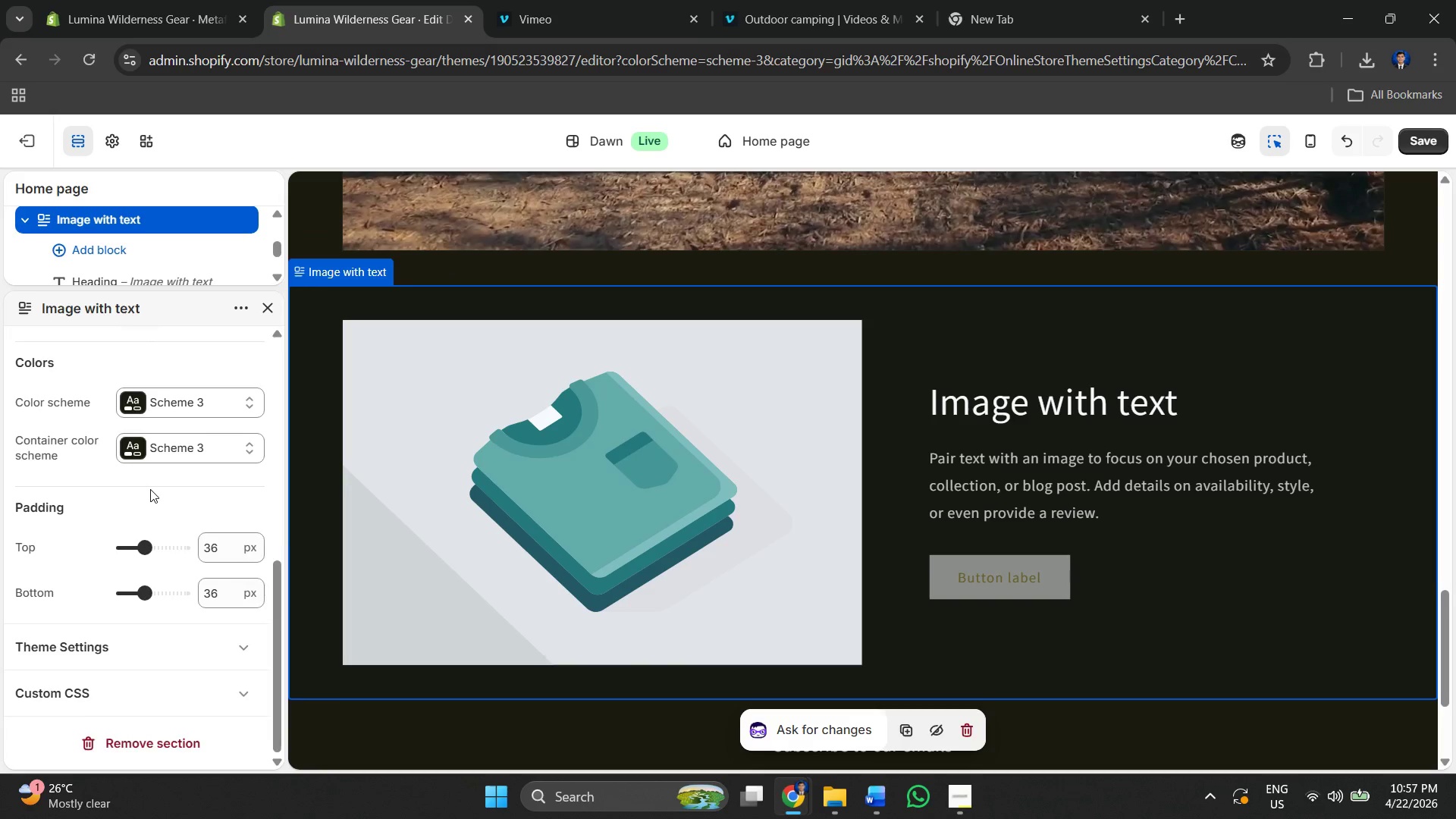 
scroll: coordinate [150, 489], scroll_direction: up, amount: 6.0
 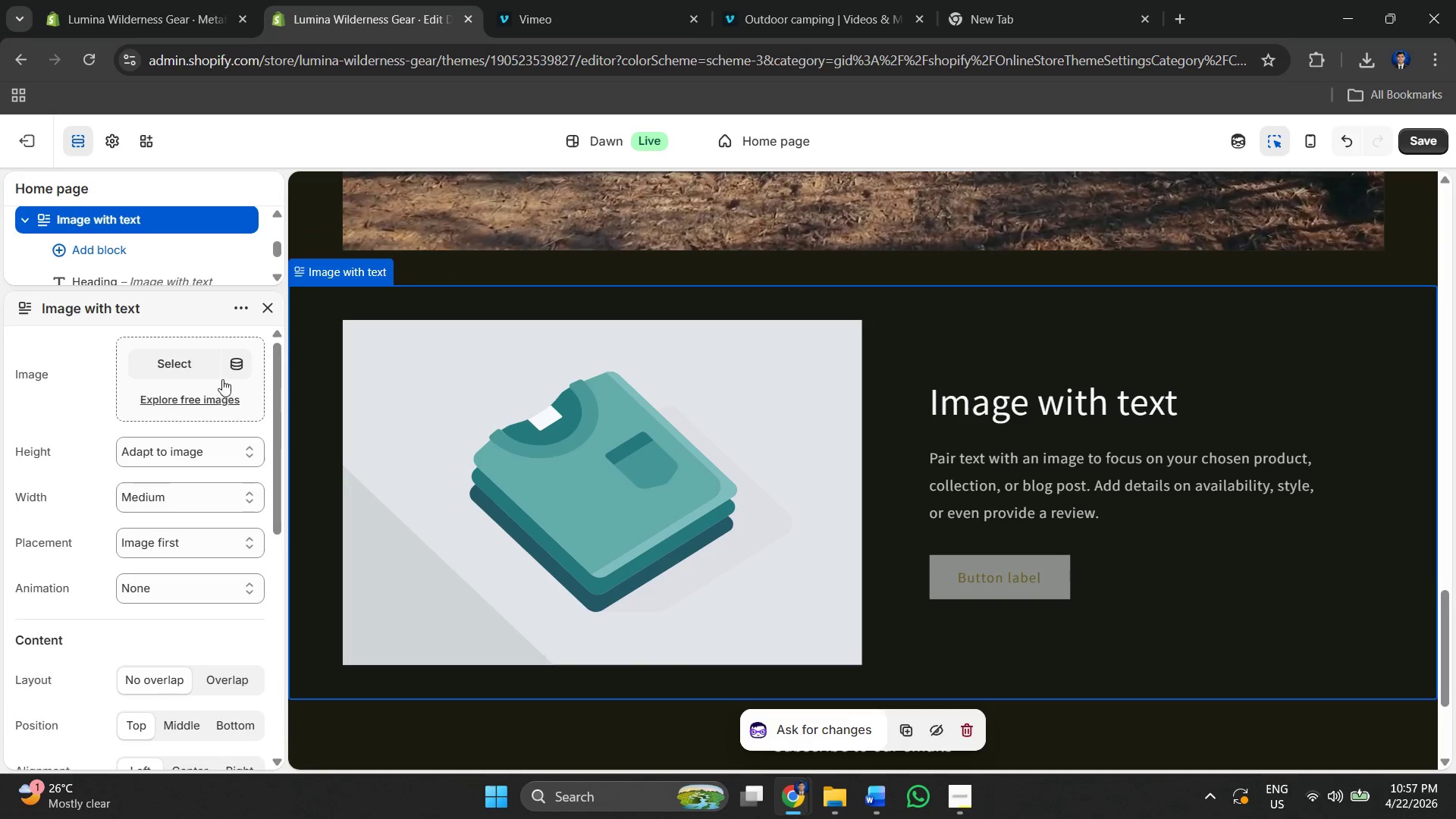 
left_click([196, 366])
 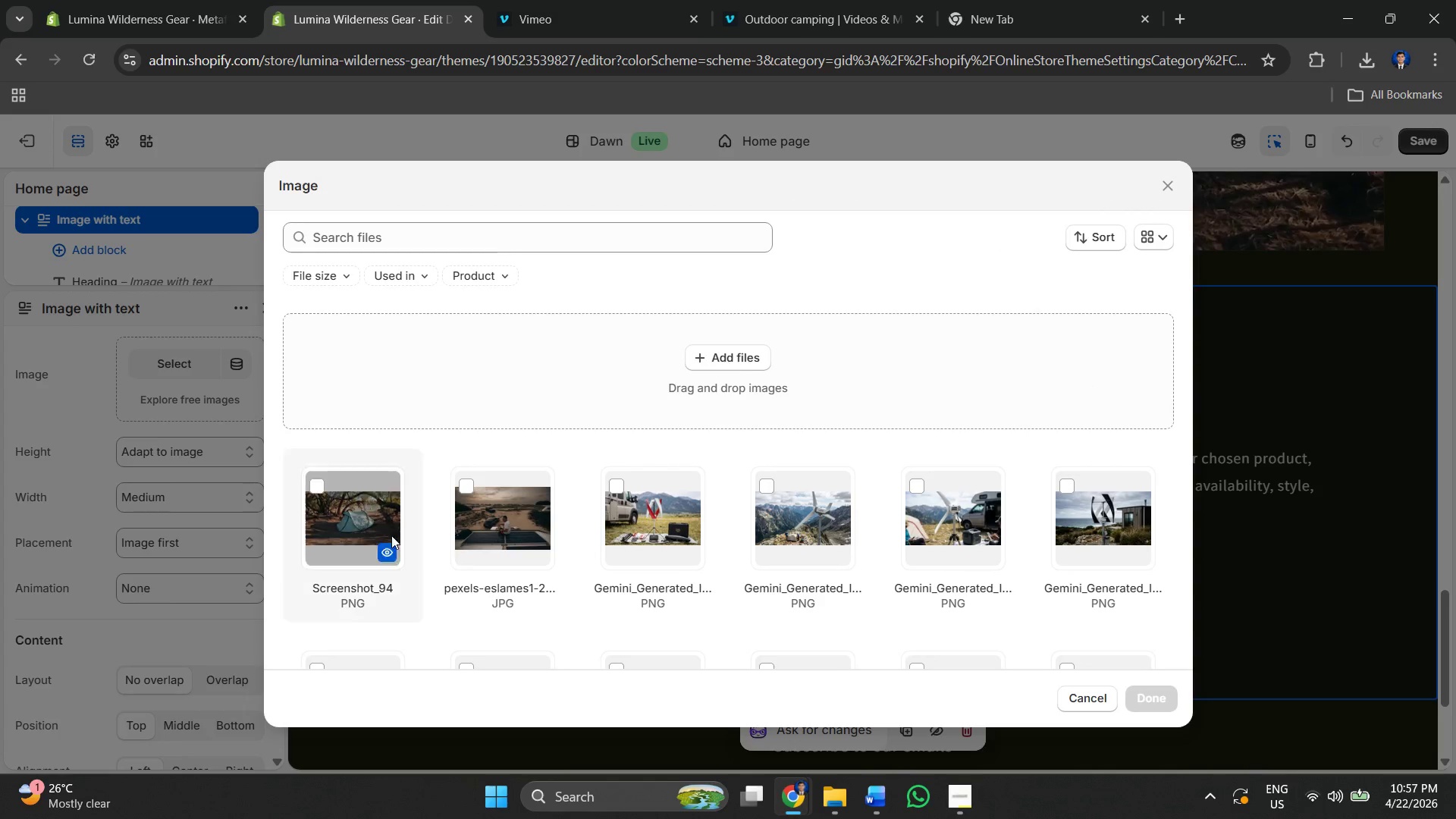 
left_click([487, 497])
 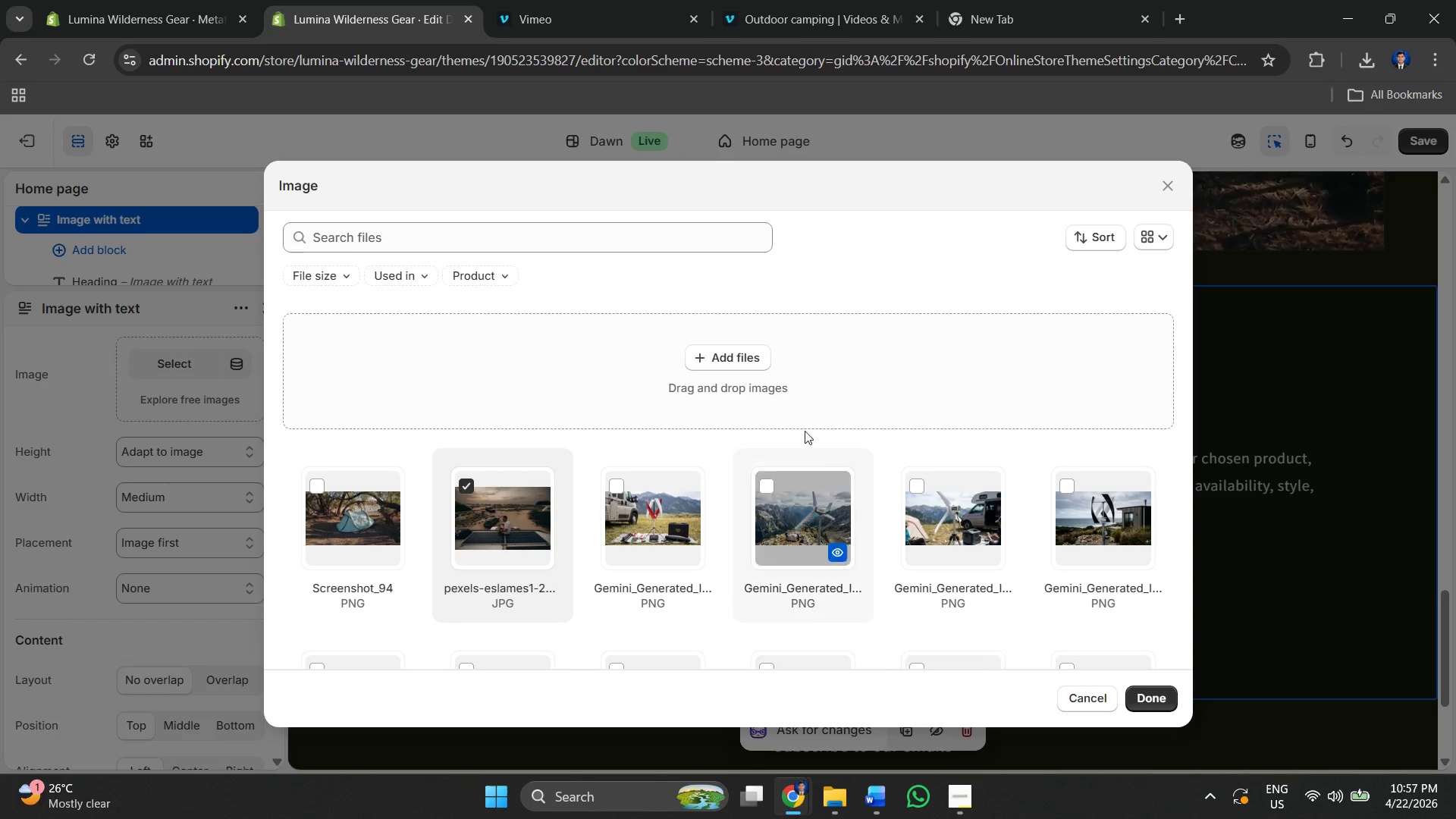 
left_click([726, 350])
 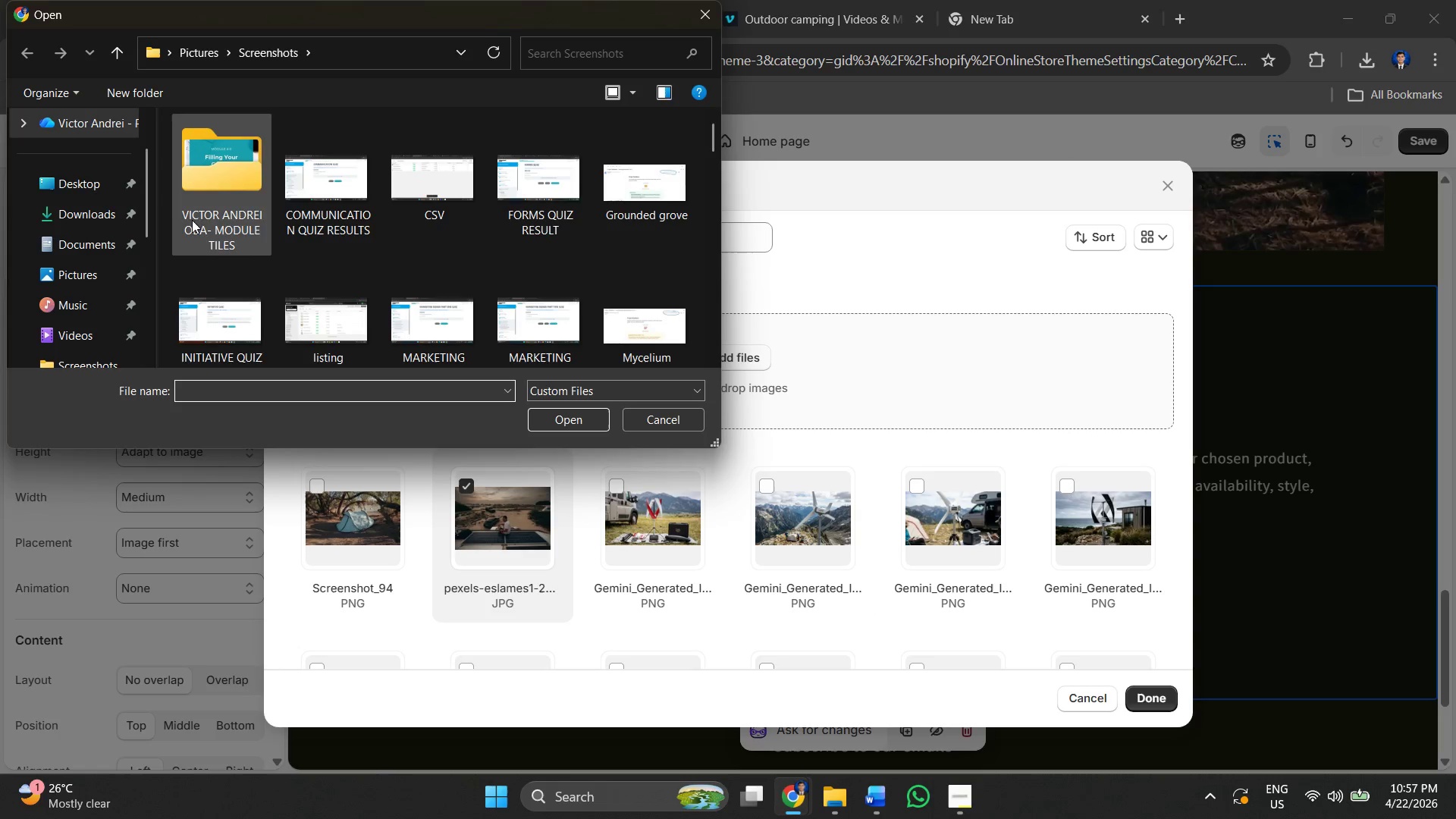 
left_click([90, 218])
 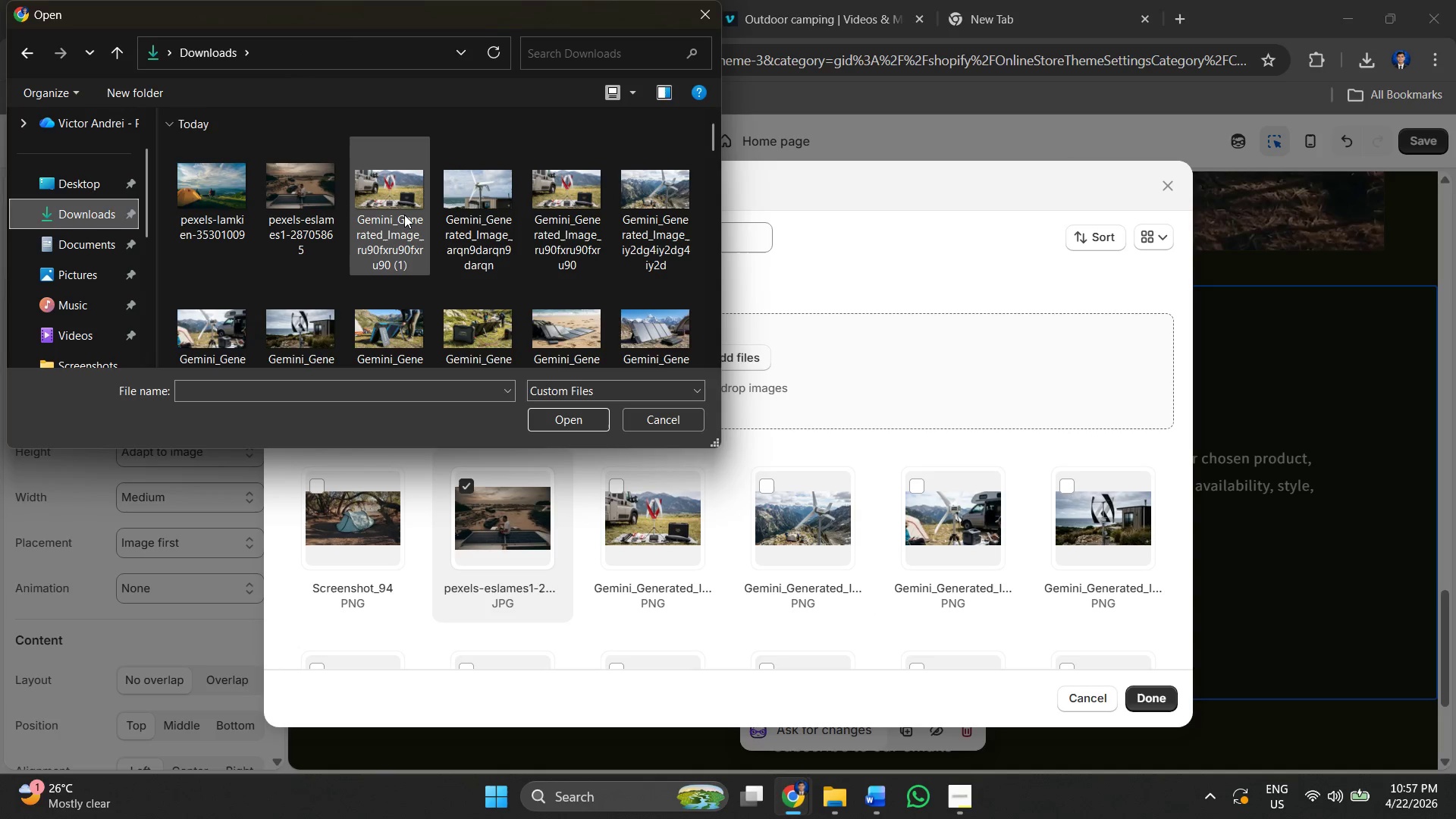 
double_click([404, 215])
 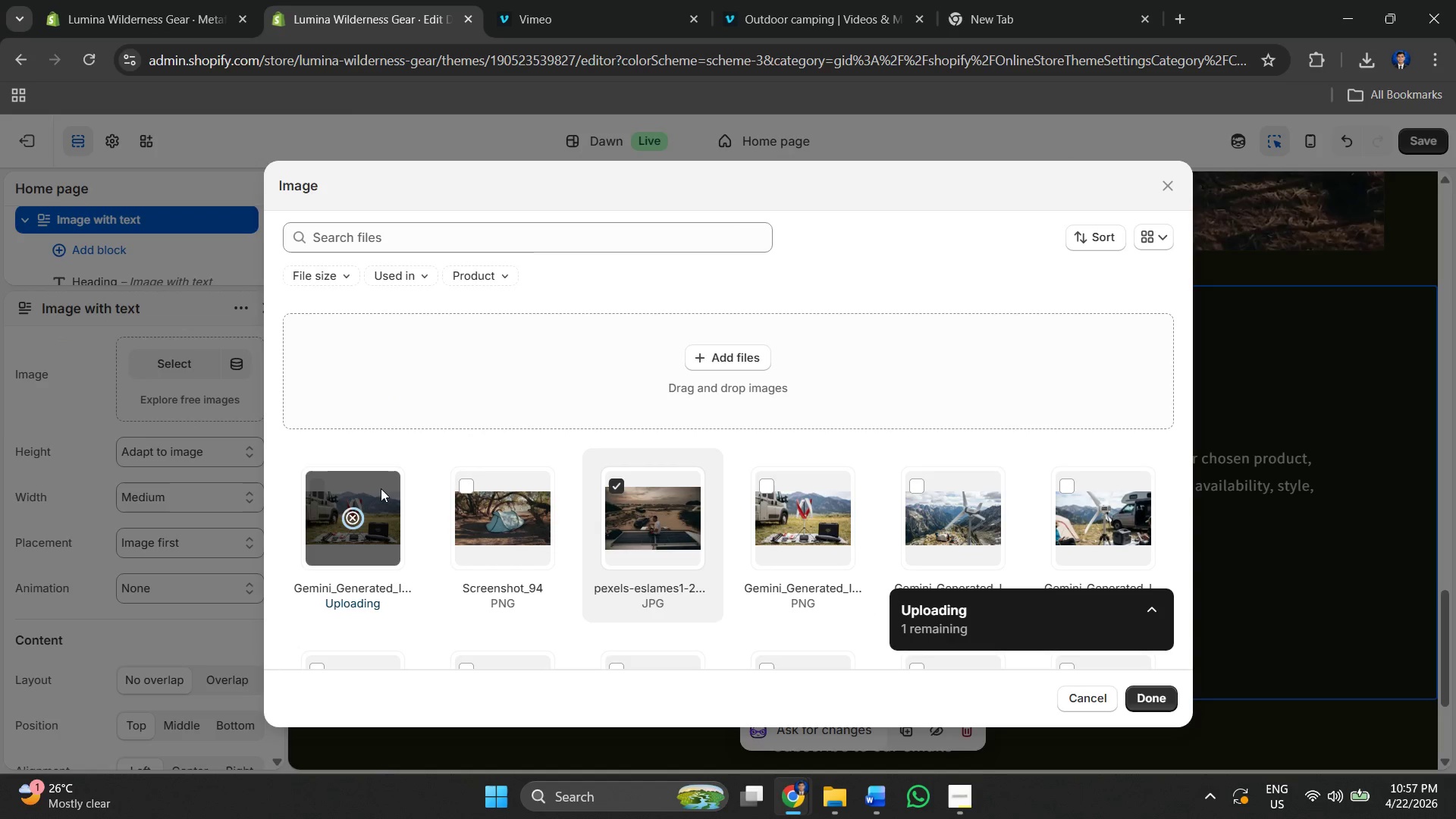 
left_click([381, 488])
 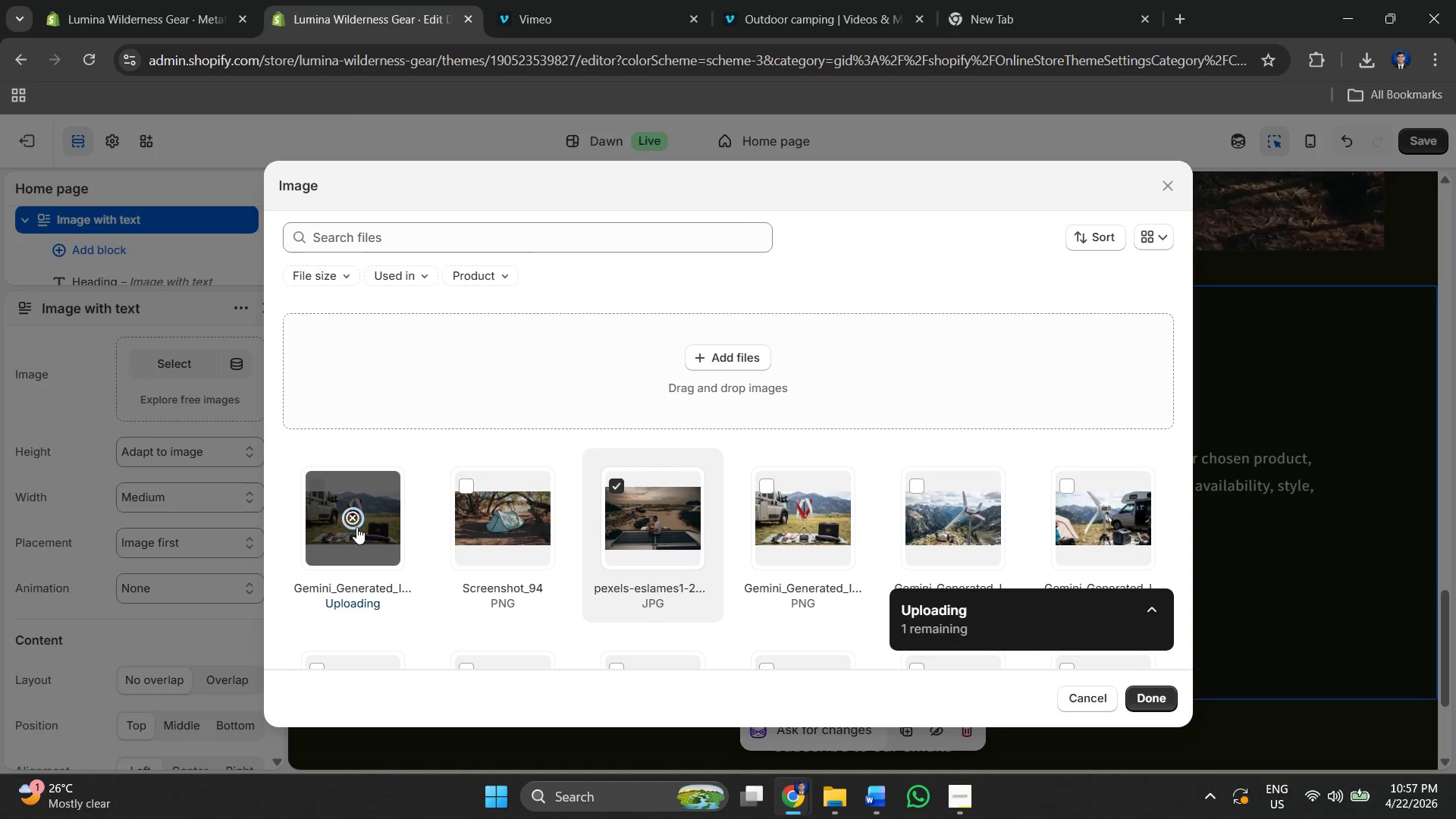 
left_click([347, 518])
 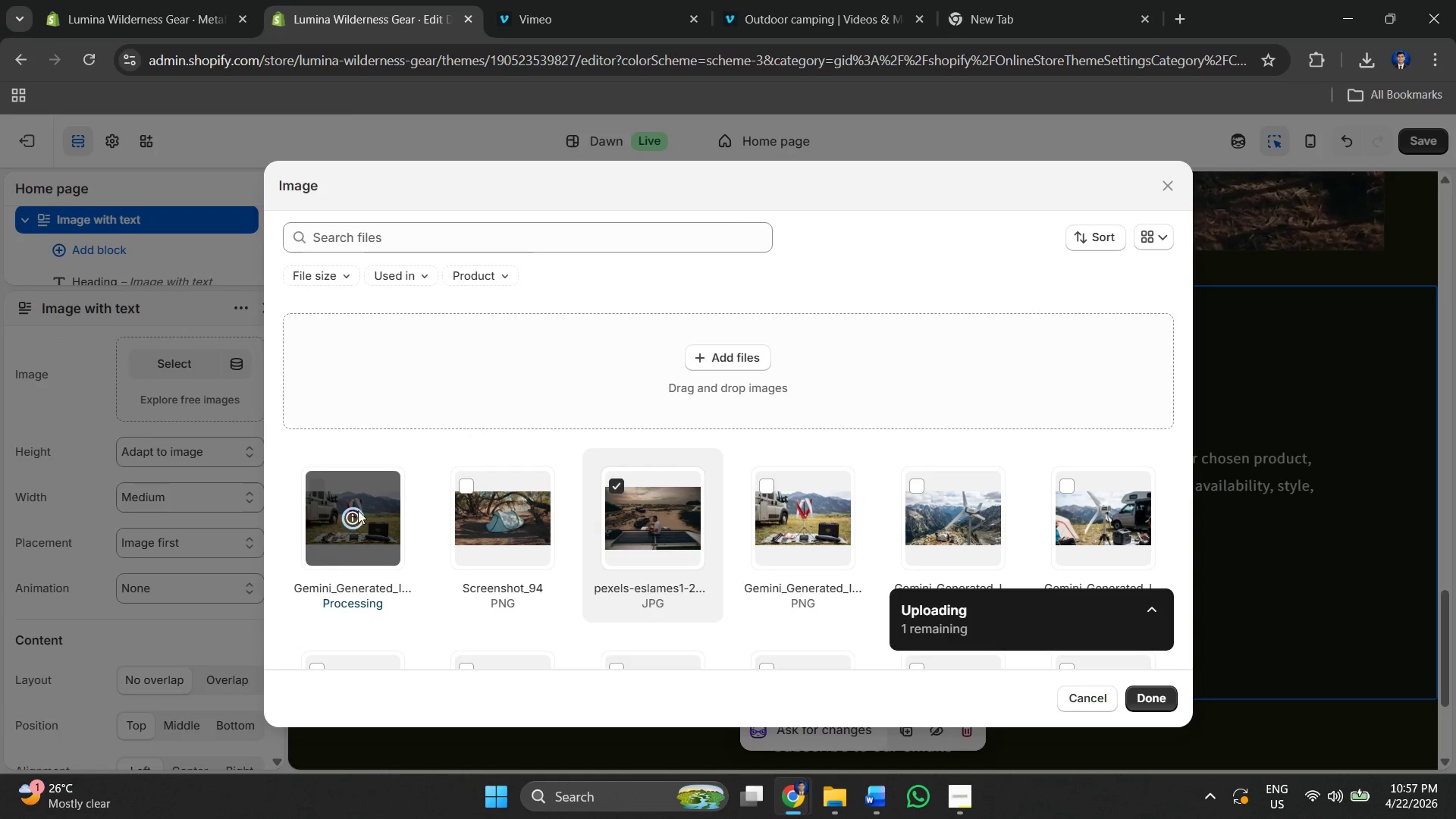 
left_click([347, 513])
 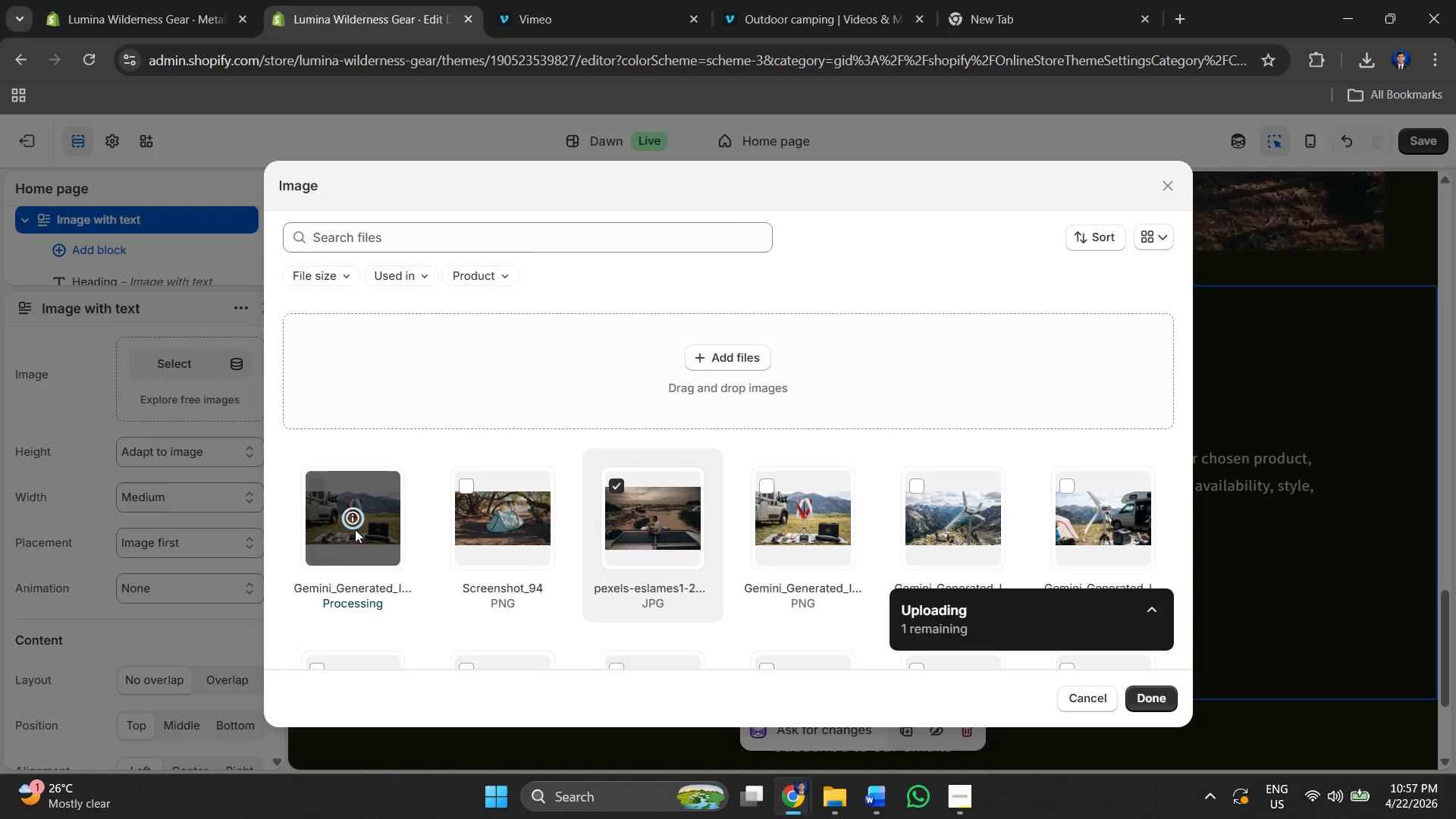 
left_click([355, 529])
 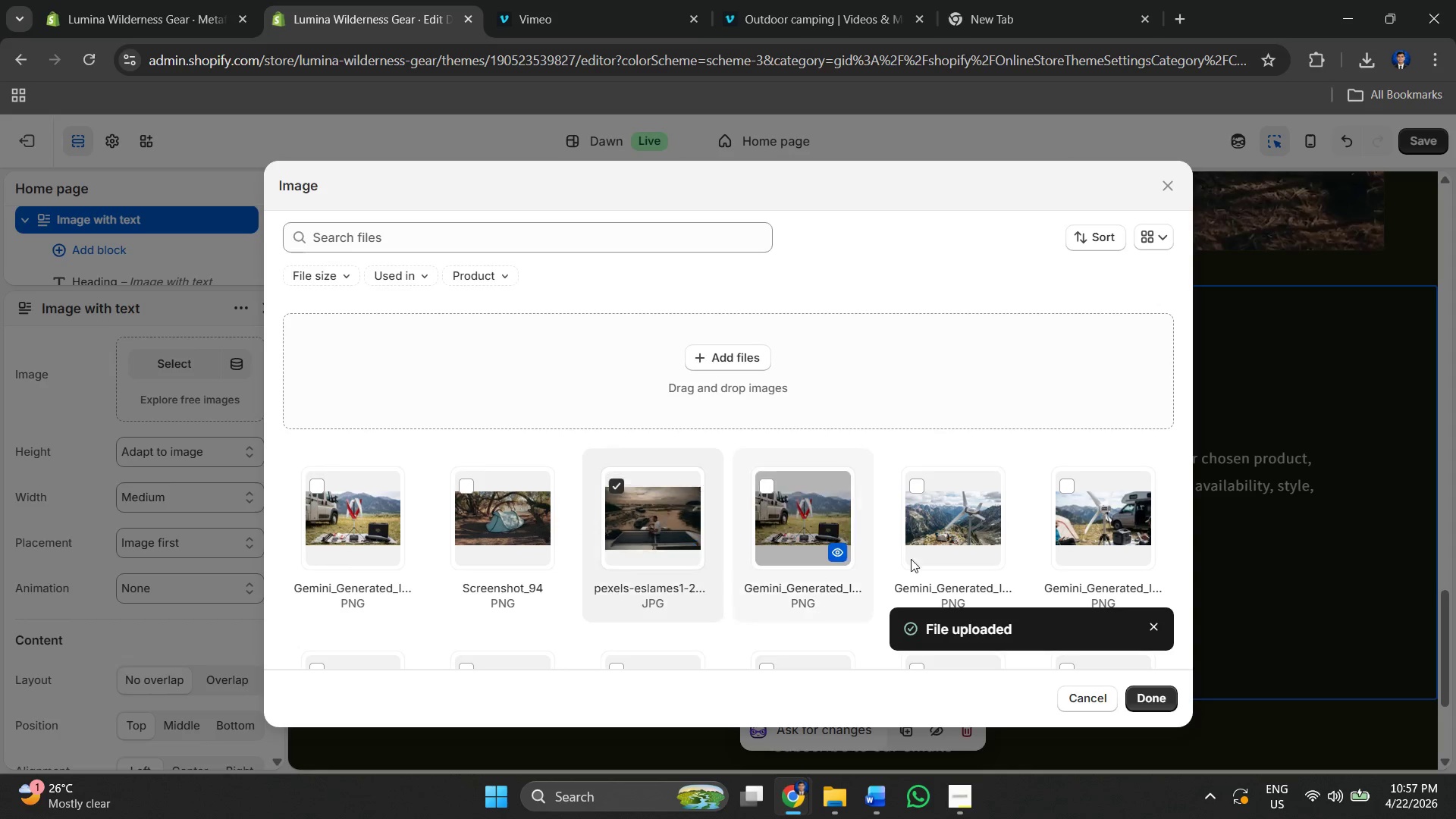 
left_click([1150, 699])
 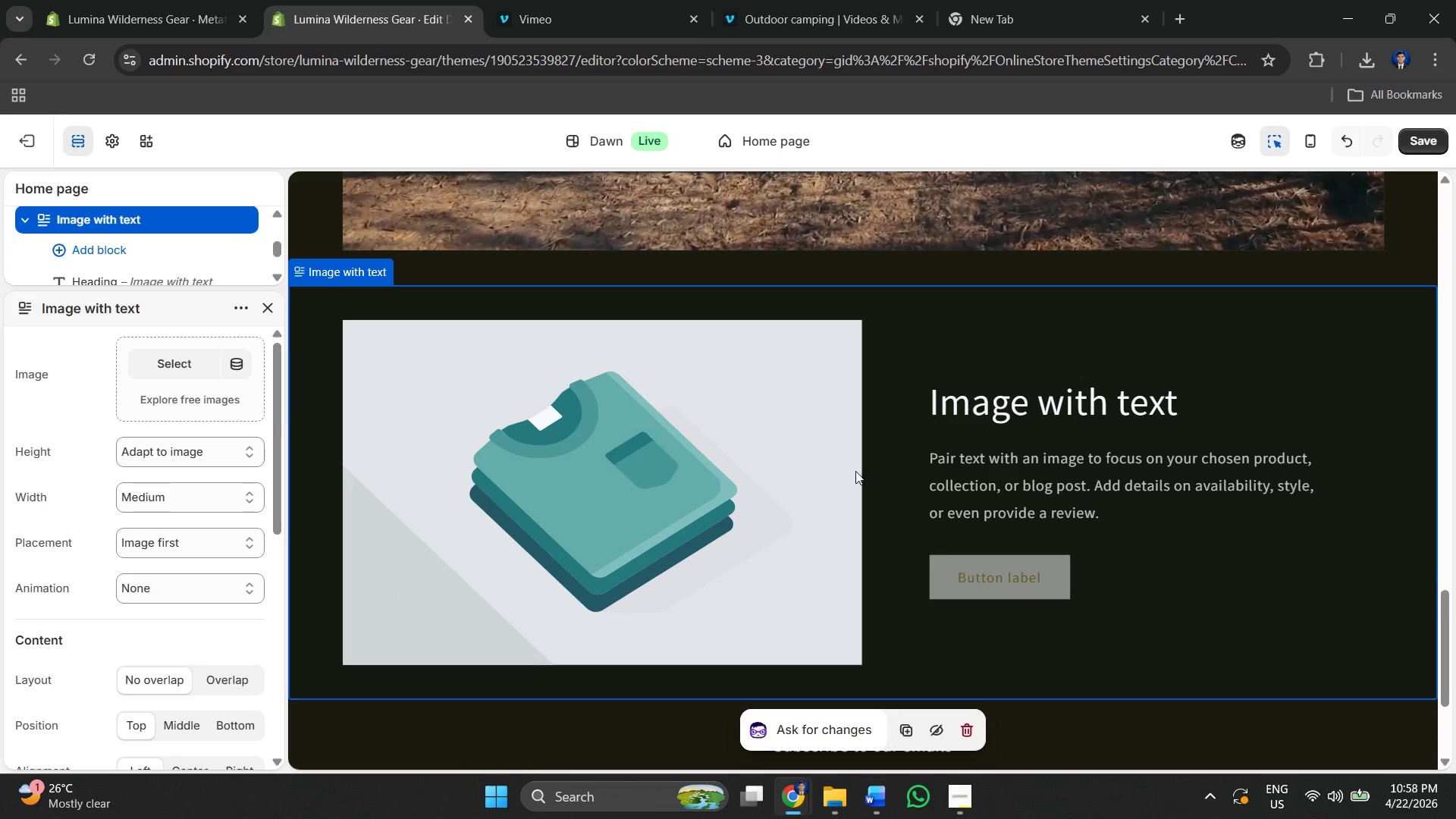 
scroll: coordinate [566, 375], scroll_direction: up, amount: 6.0
 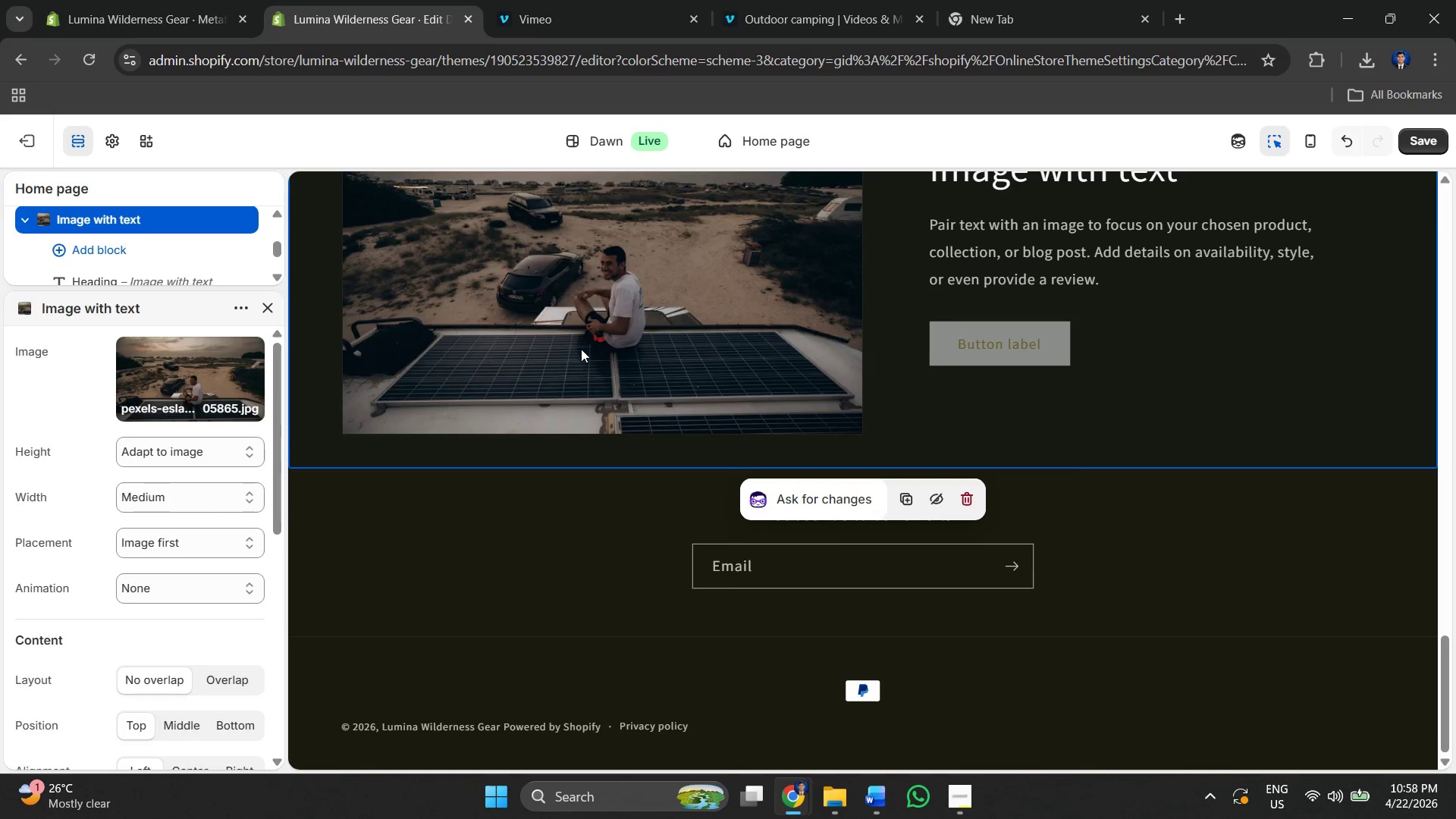 
left_click([581, 344])
 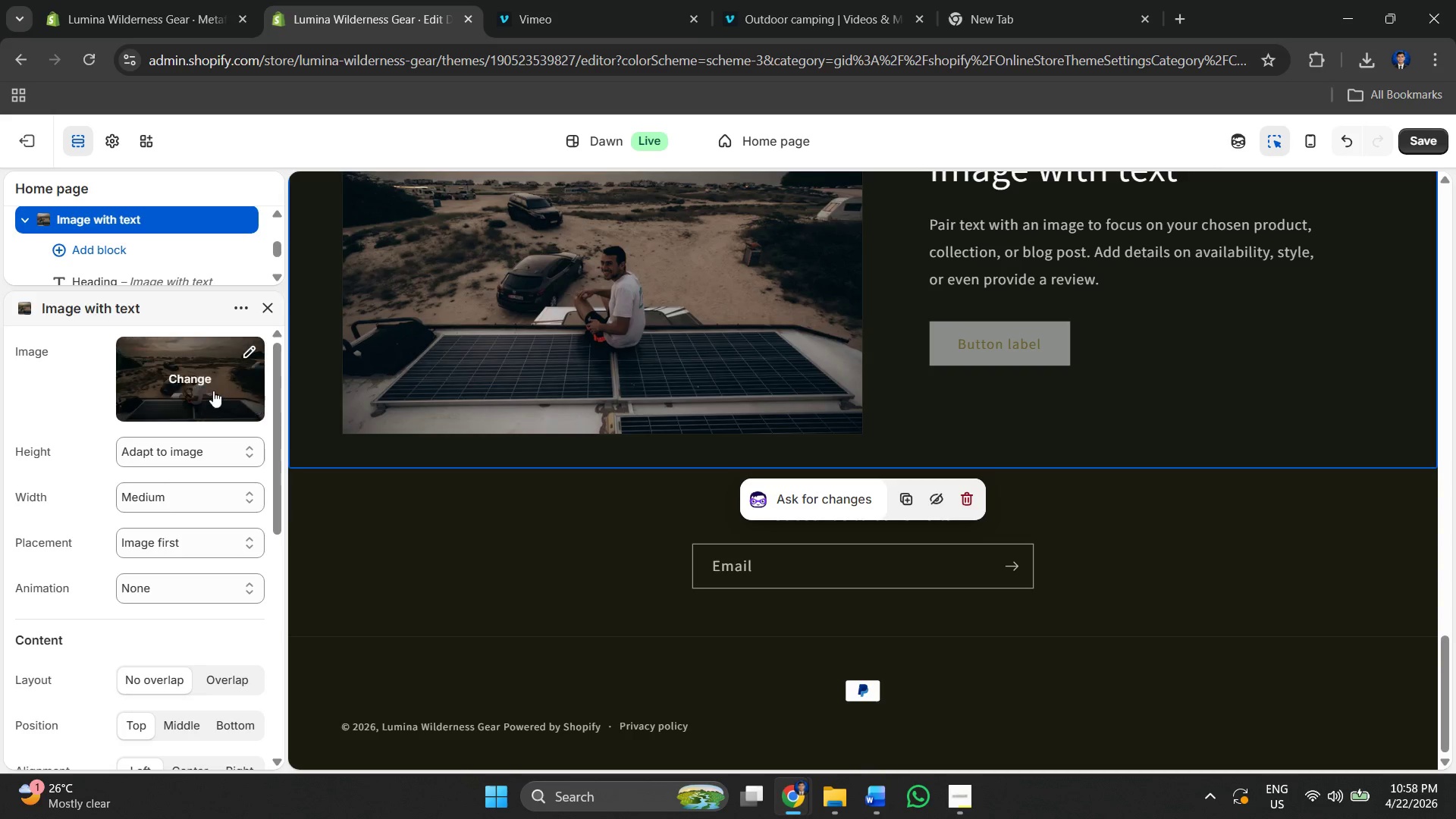 
left_click([191, 379])
 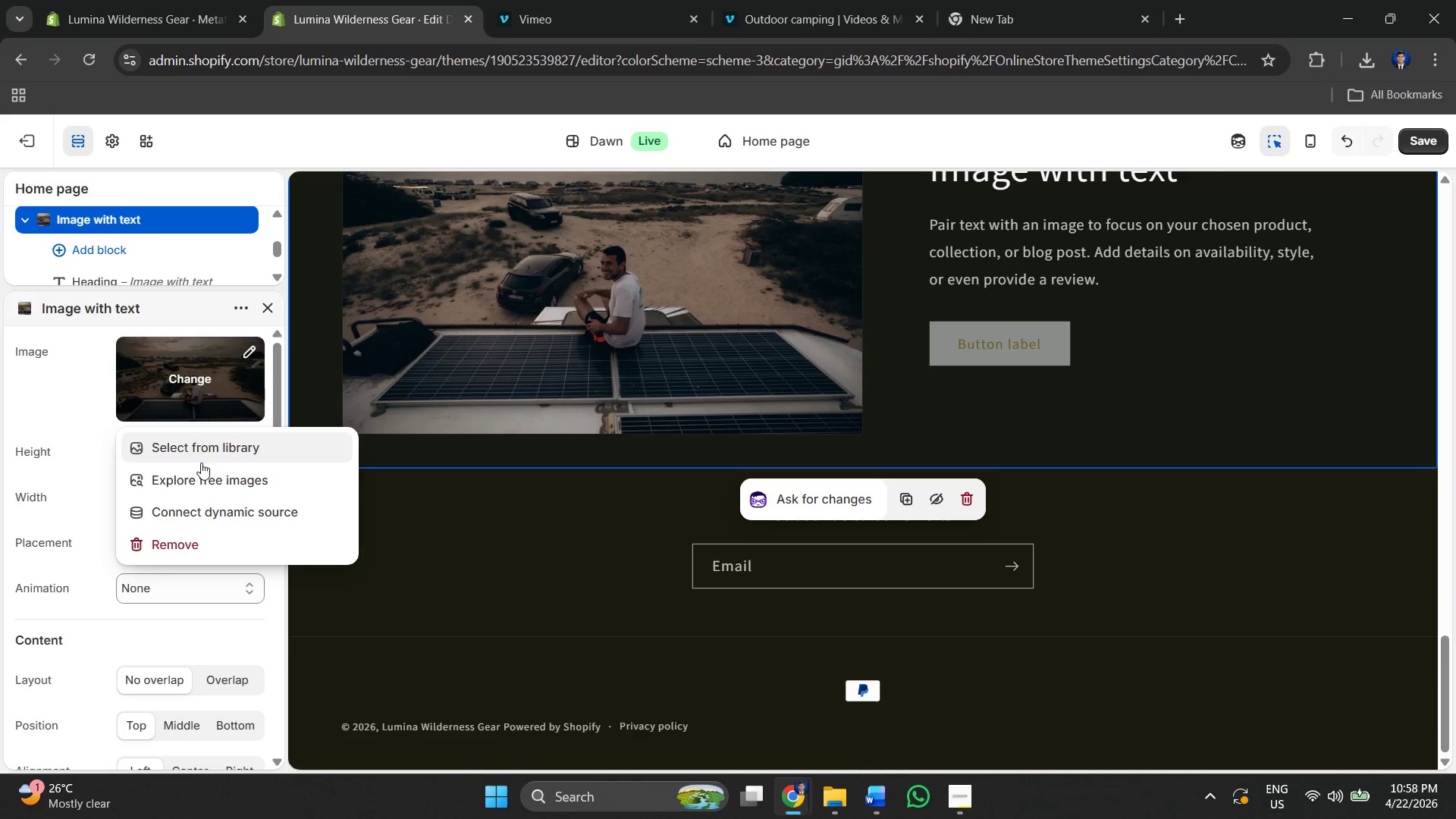 
left_click([201, 461])
 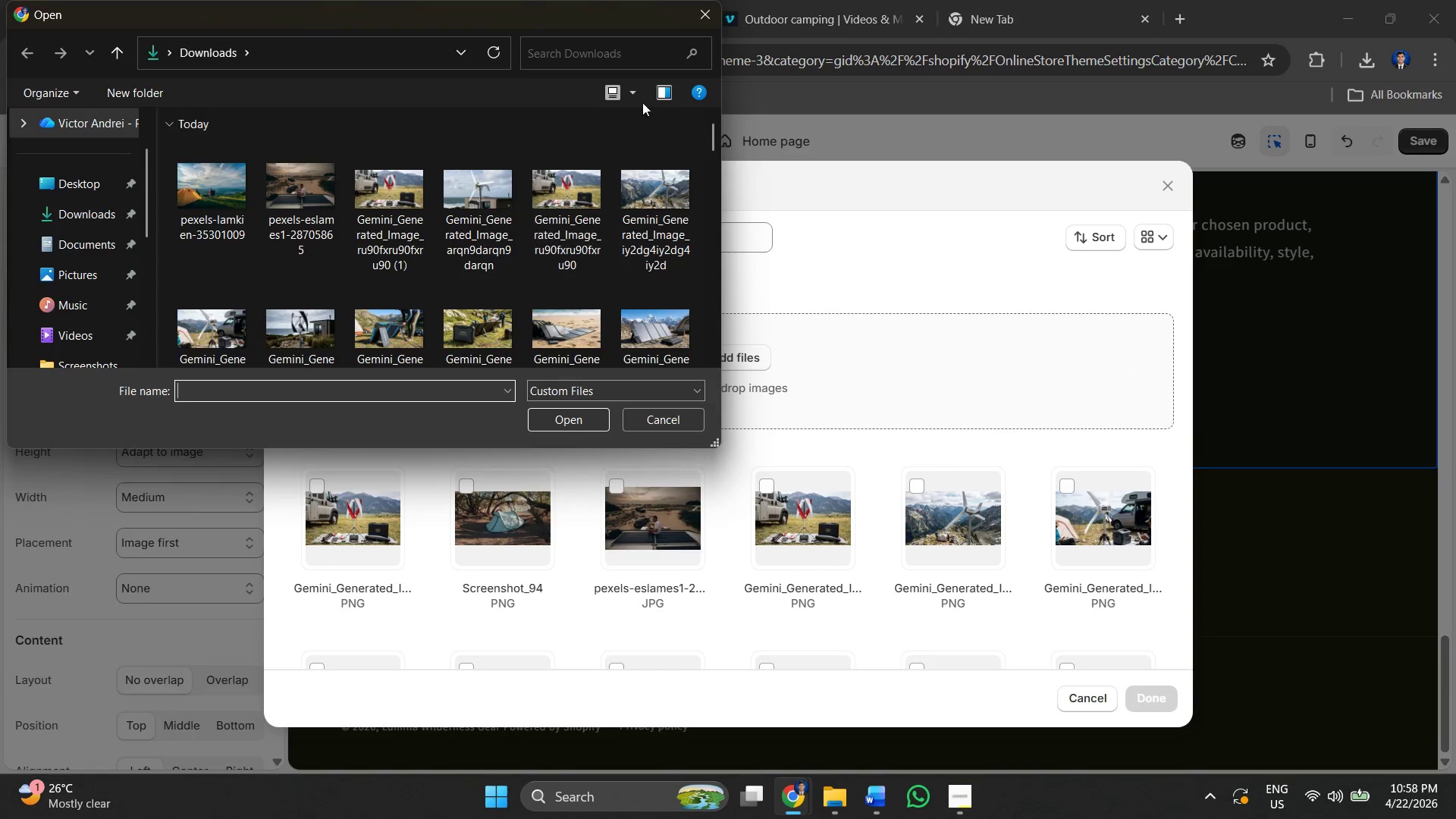 
wait(6.72)
 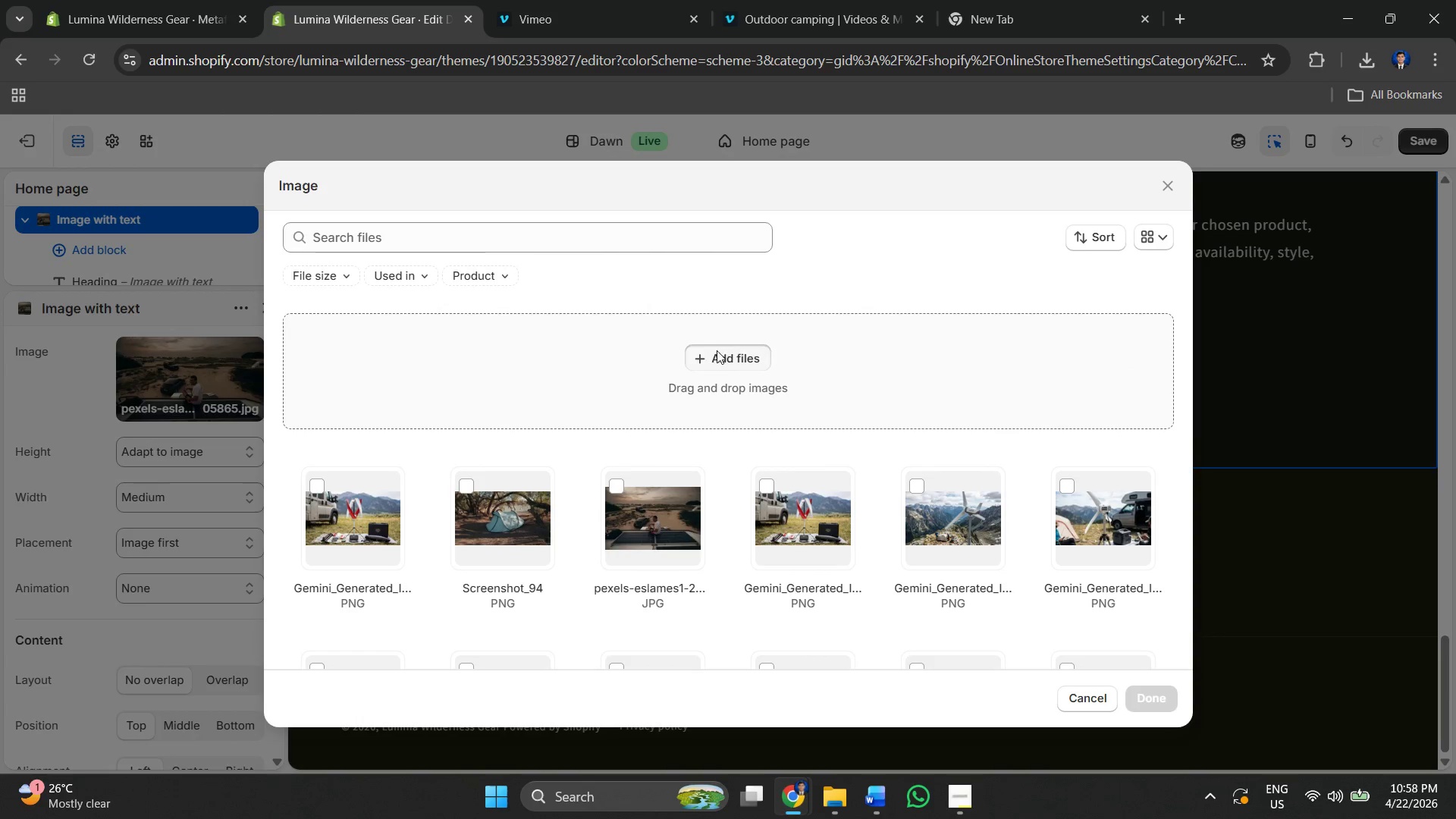 
left_click([698, 20])
 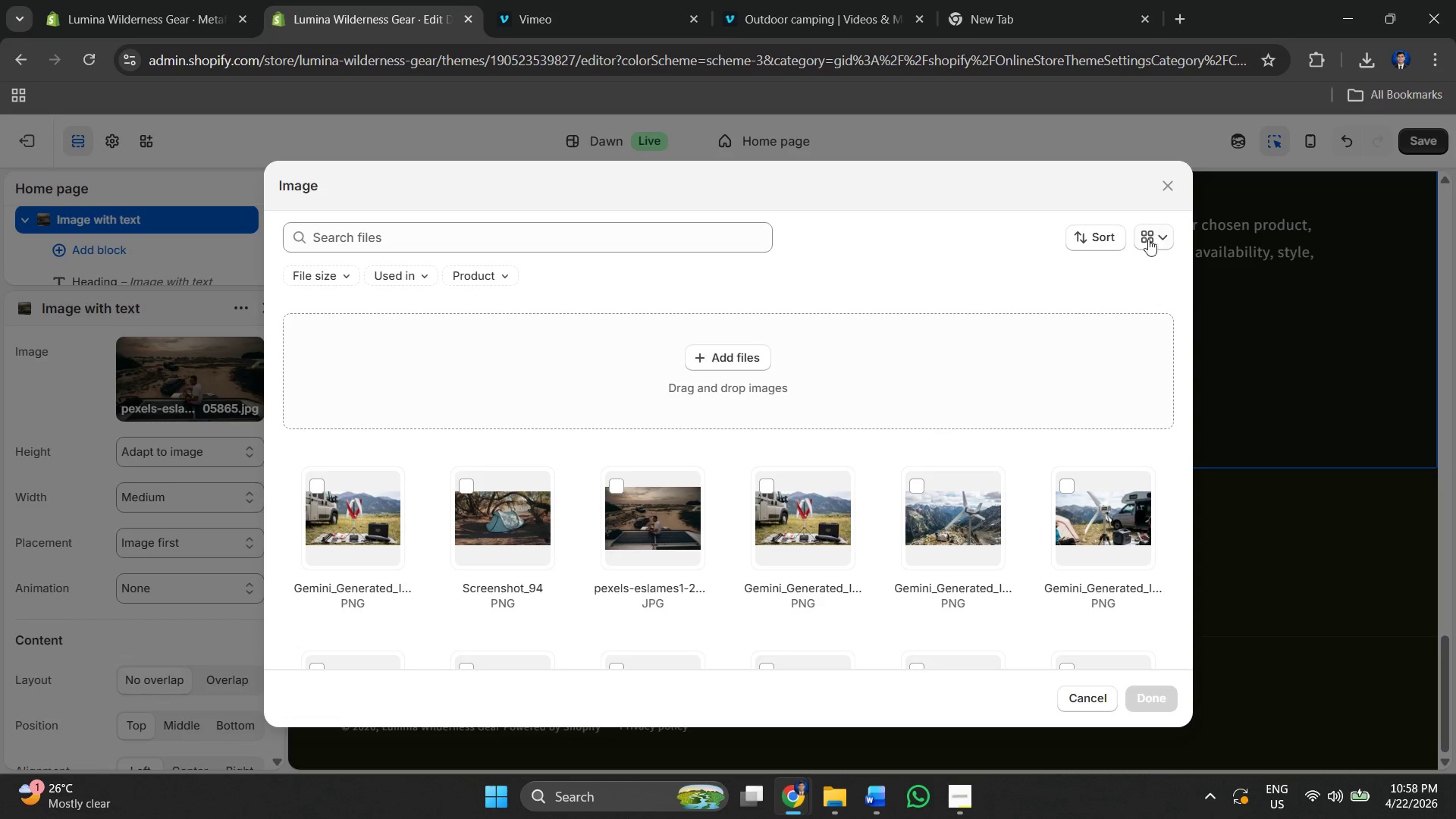 
left_click([1156, 190])
 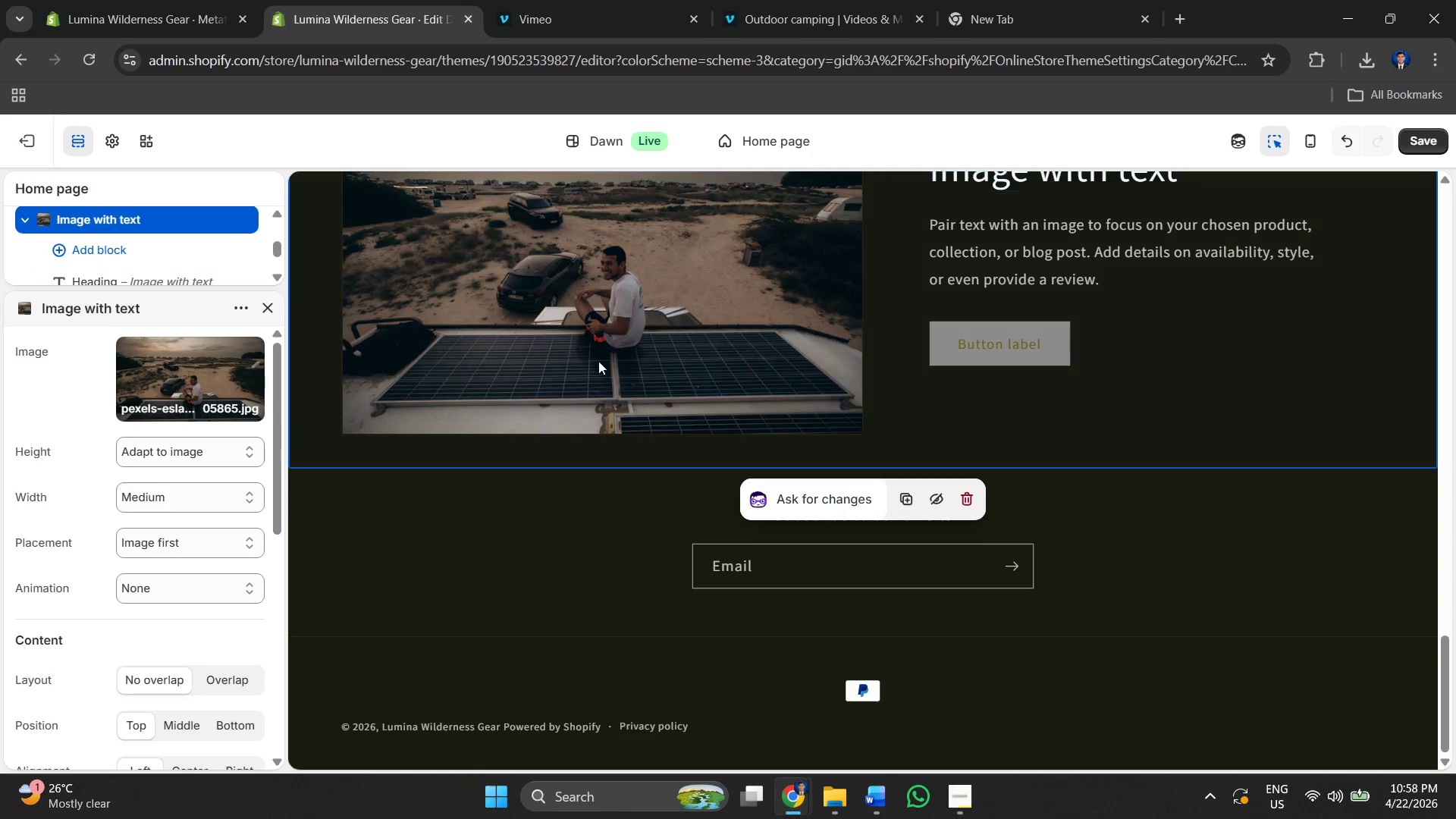 
left_click([625, 0])
 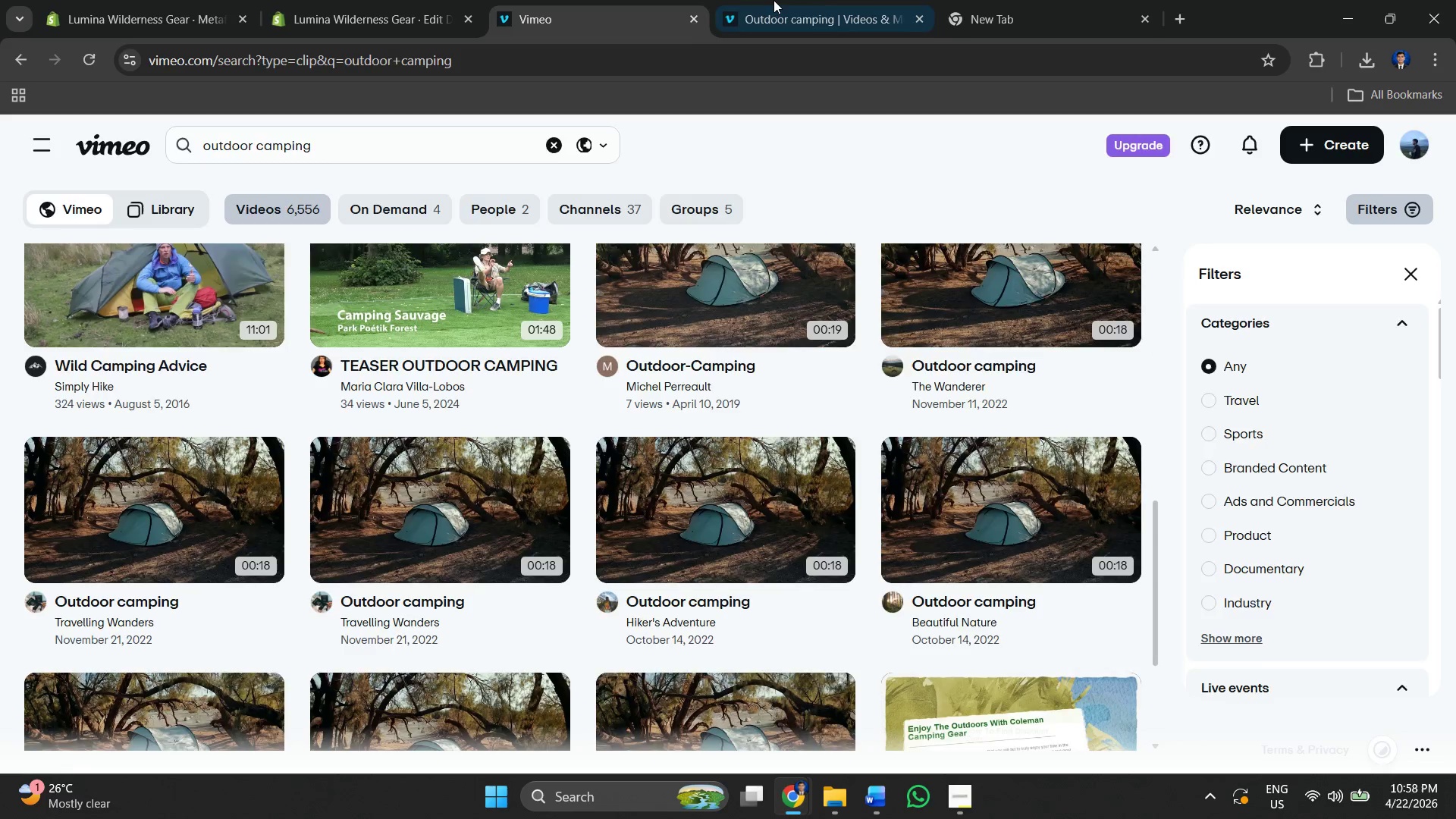 
scroll: coordinate [598, 257], scroll_direction: up, amount: 6.0
 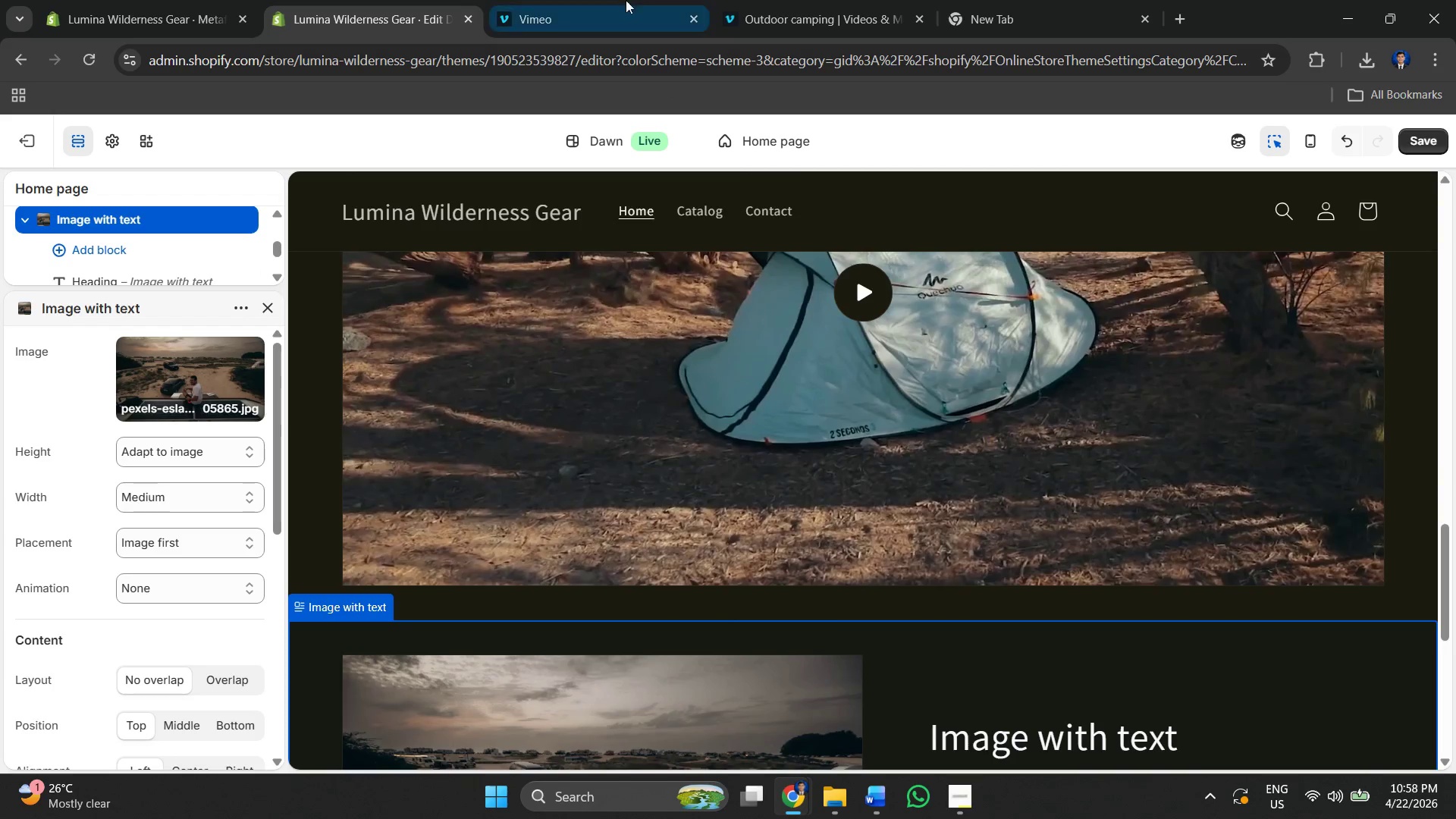 
double_click([774, 0])
 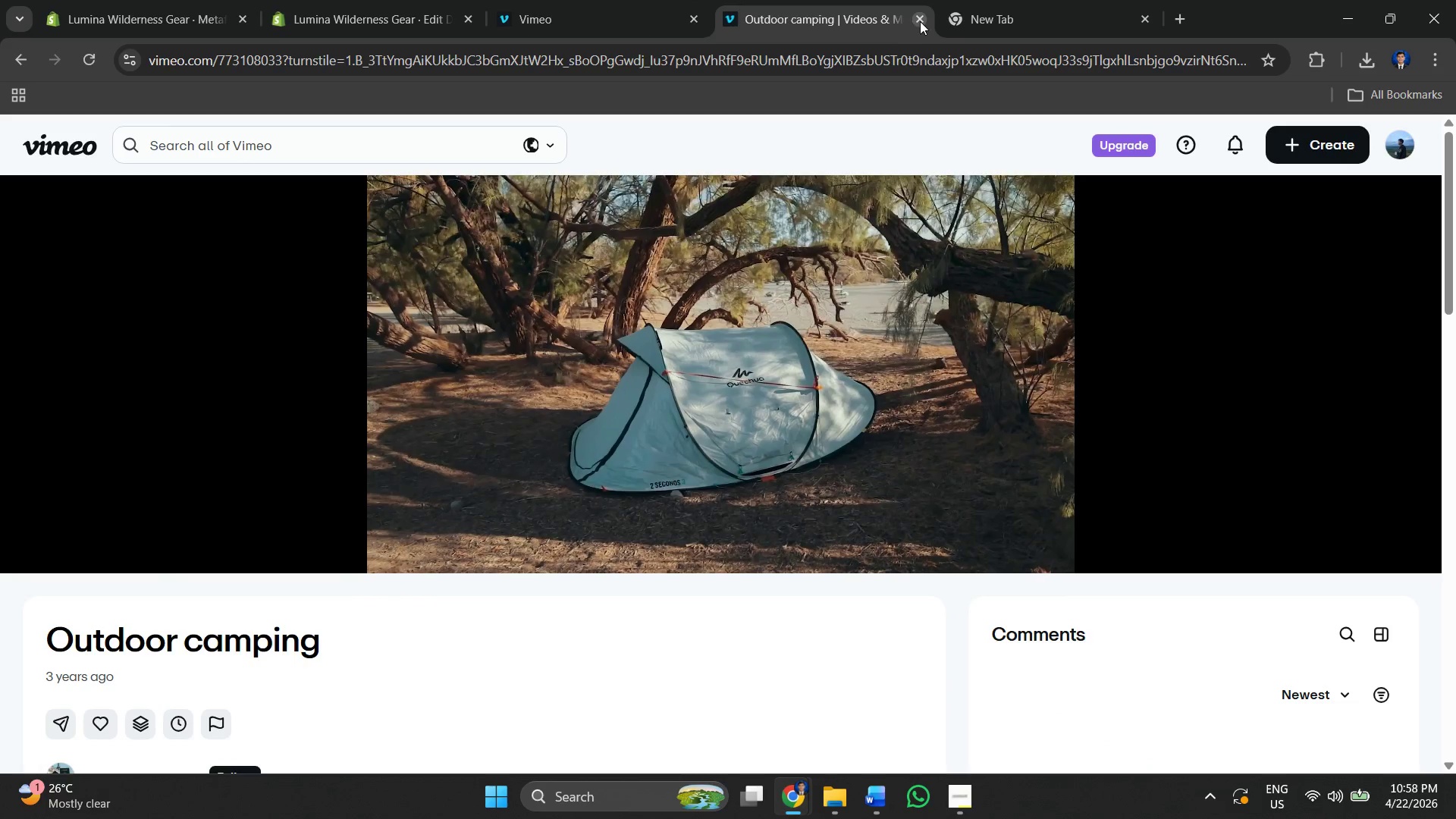 
left_click([921, 21])
 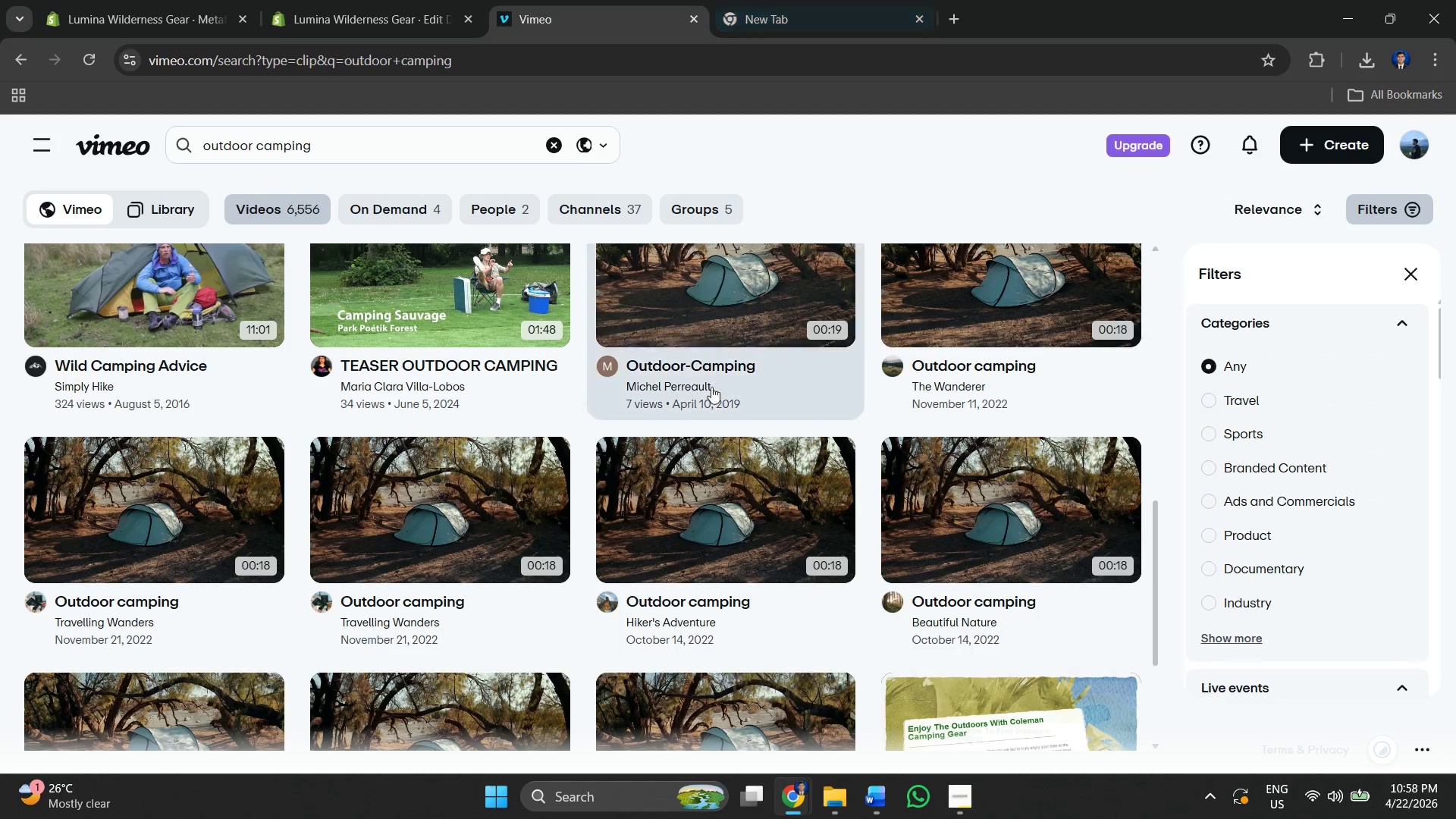 
scroll: coordinate [475, 453], scroll_direction: down, amount: 11.0
 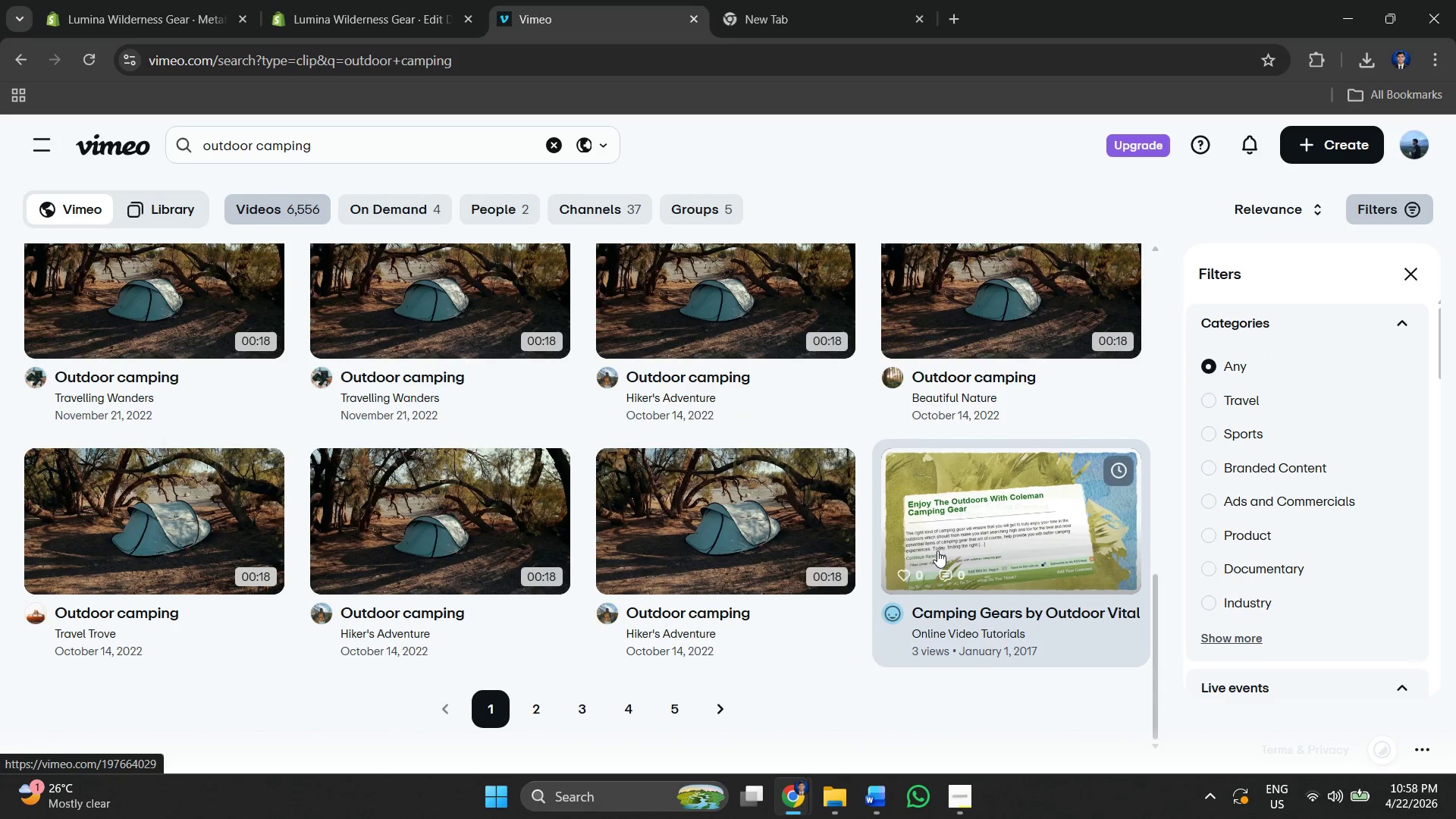 
scroll: coordinate [260, 484], scroll_direction: up, amount: 10.0
 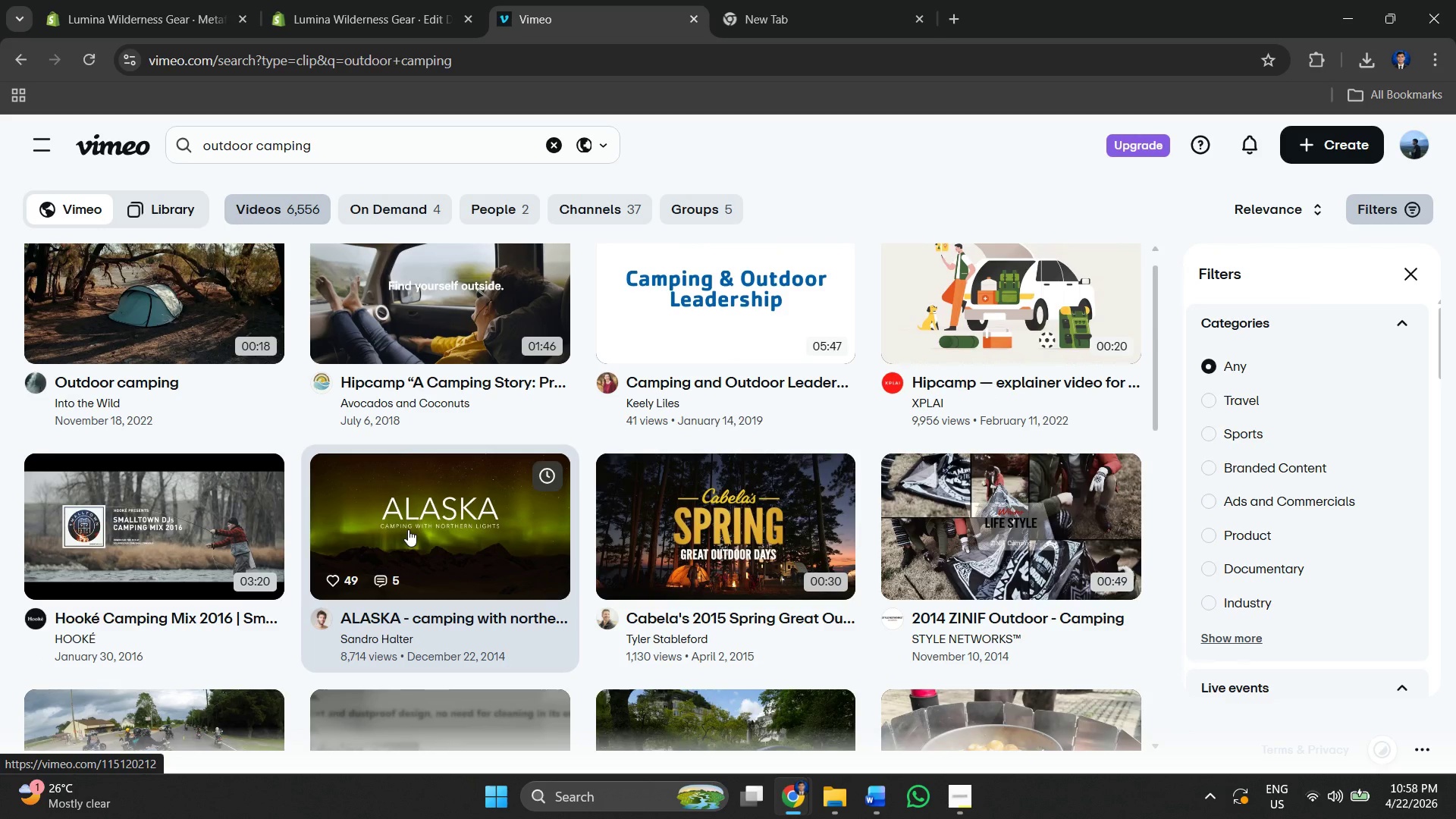 
left_click([684, 18])
 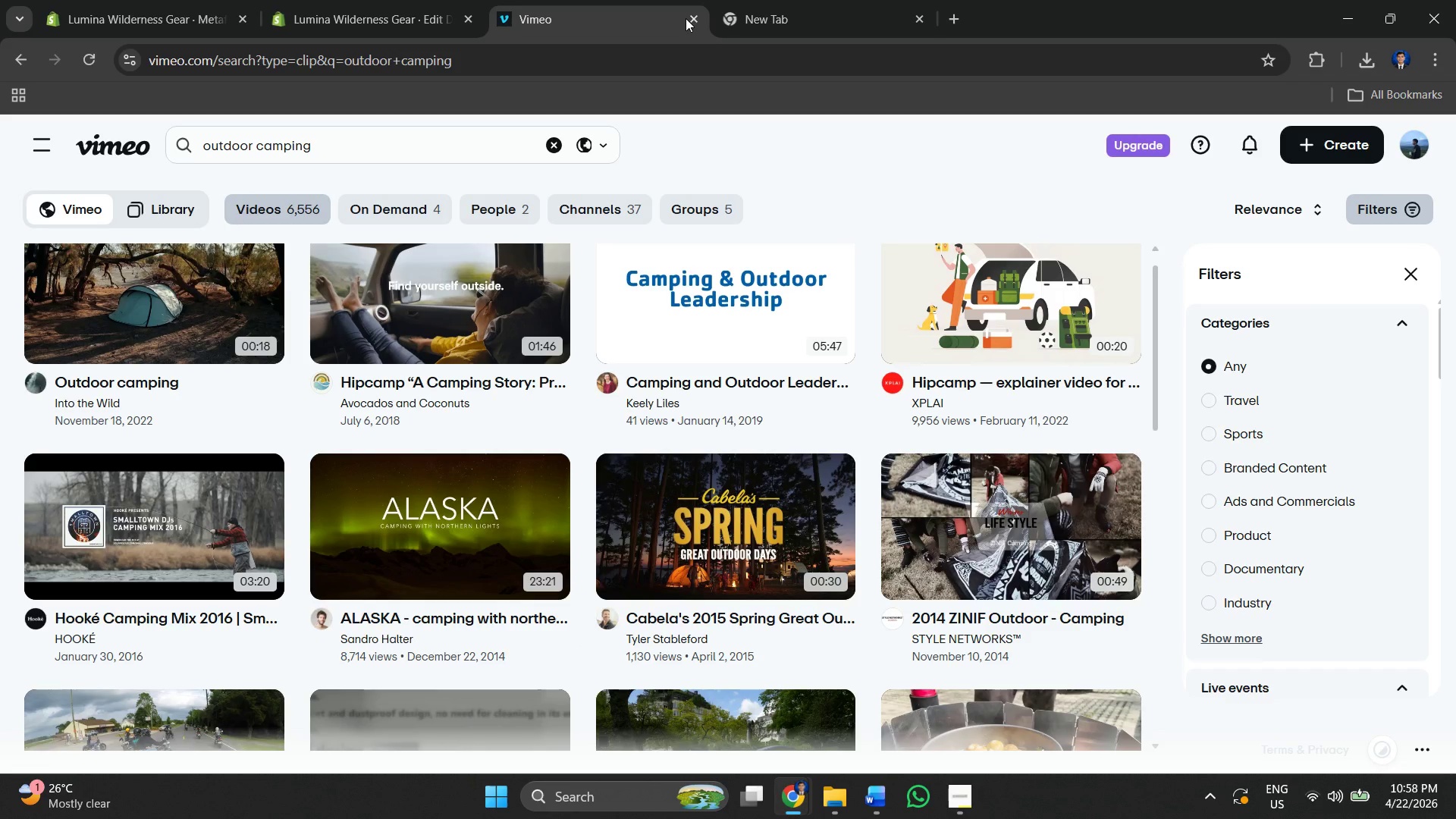 
scroll: coordinate [655, 28], scroll_direction: up, amount: 5.0
 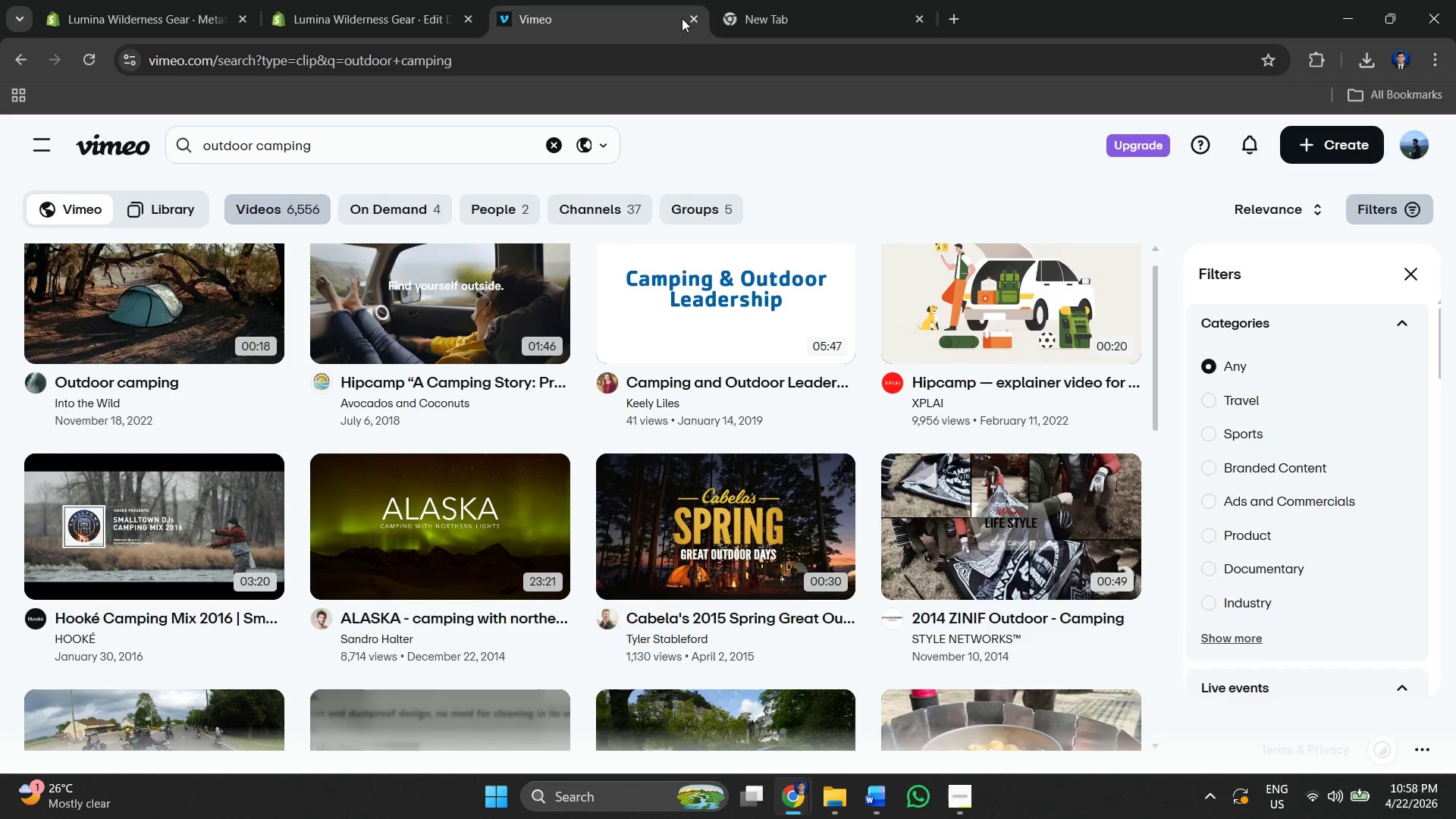 
double_click([686, 18])
 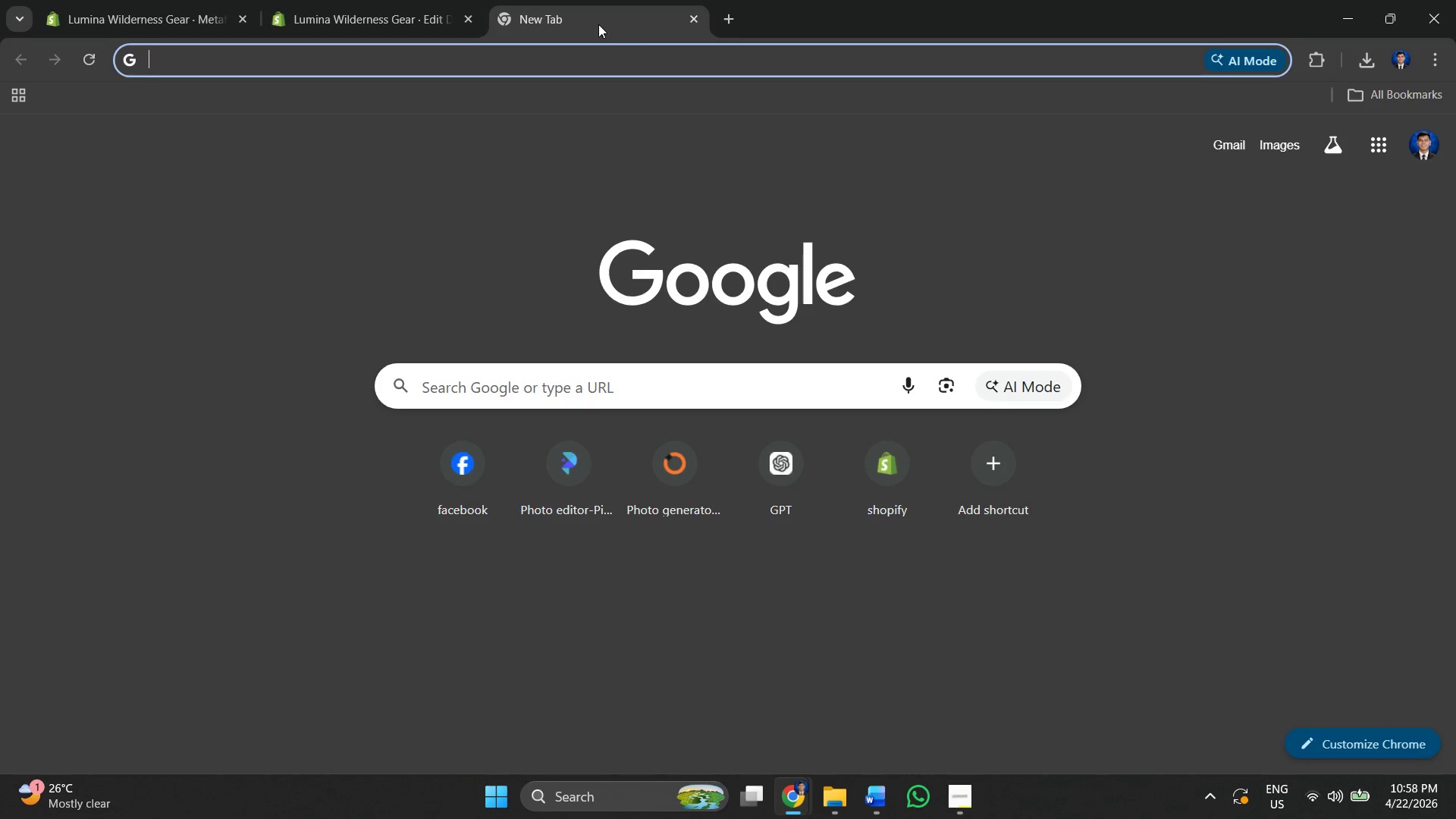 
left_click([557, 5])
 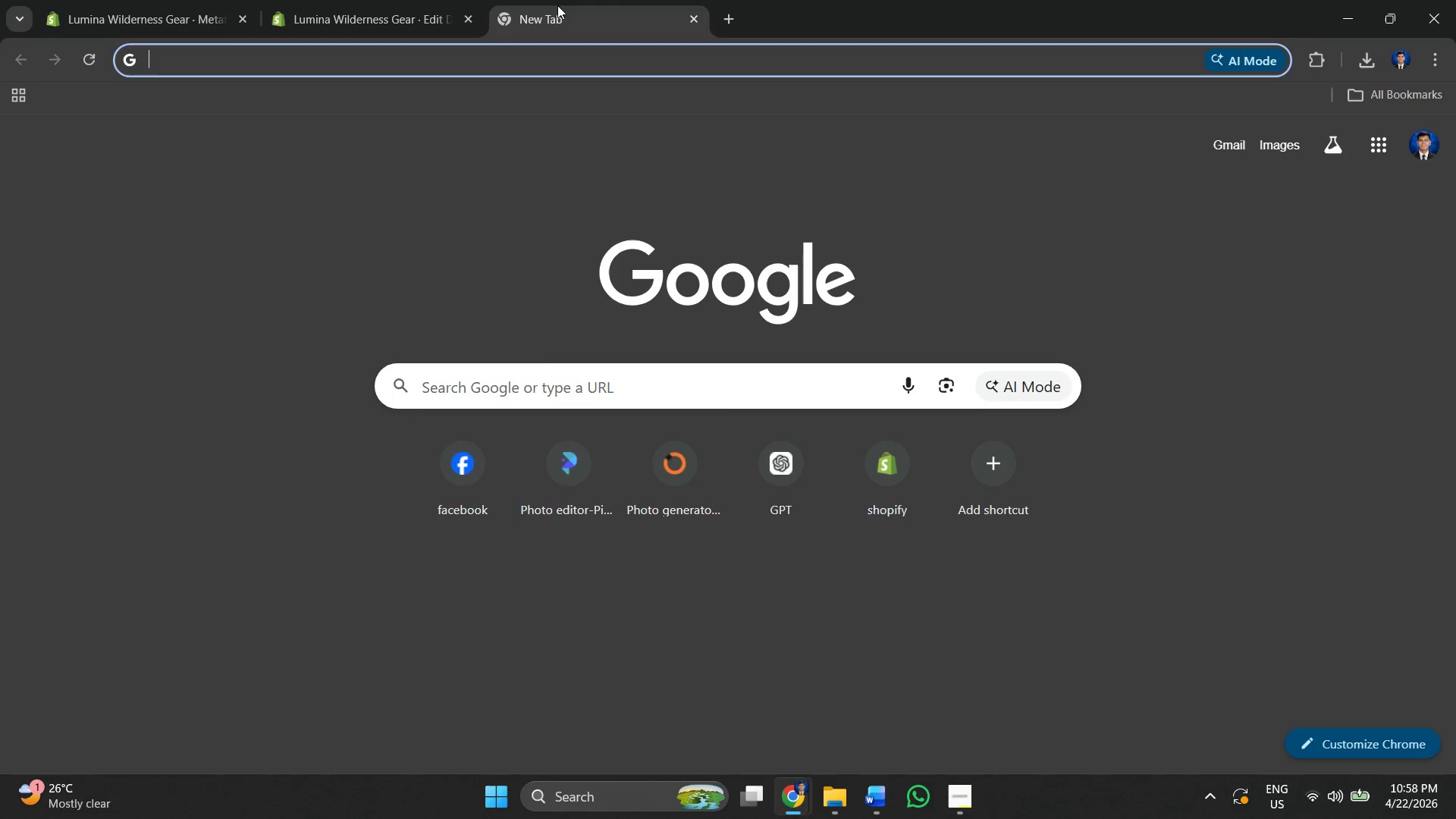 
type(pexels)
 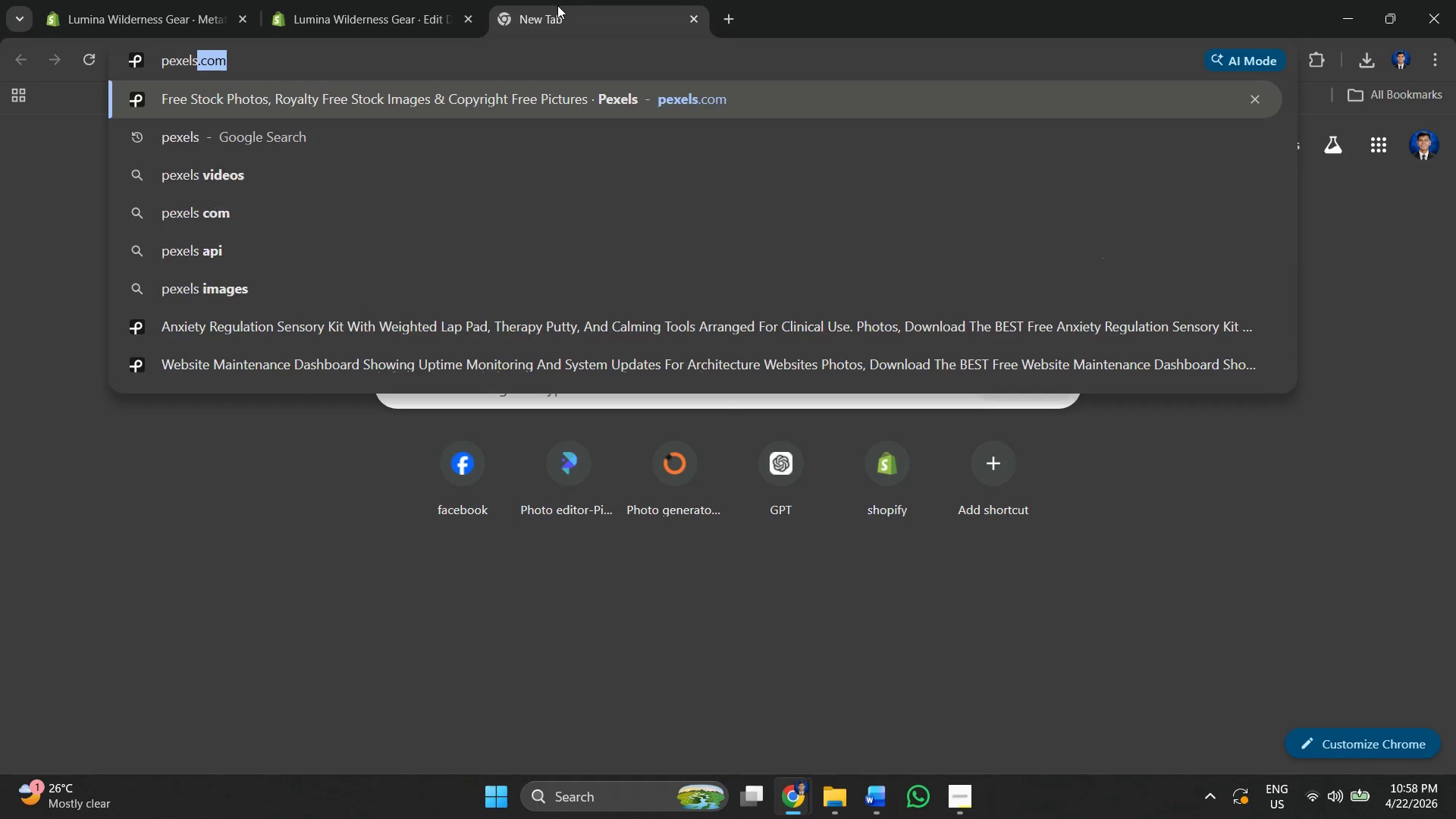 
key(Enter)
 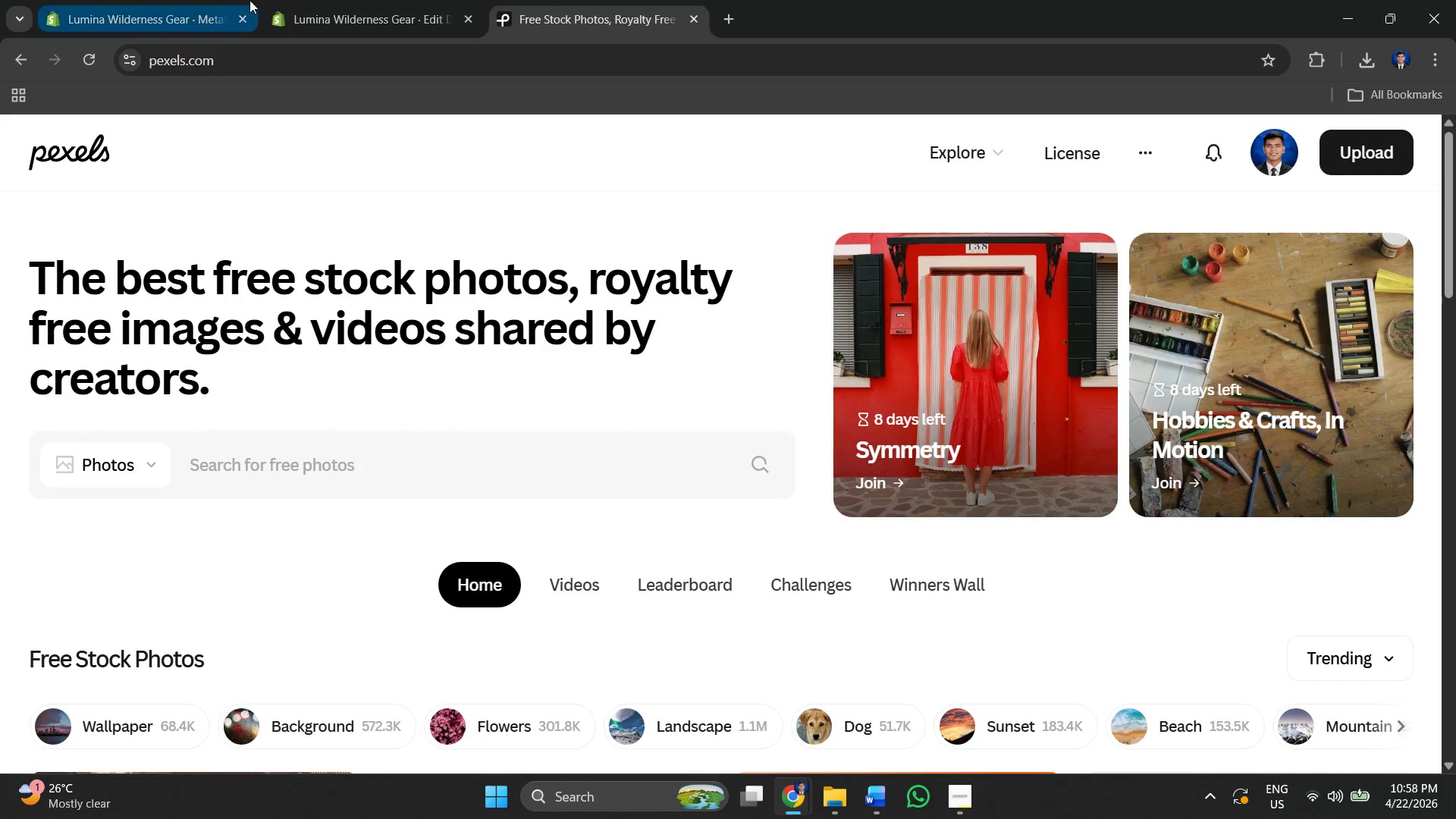 
left_click([274, 481])
 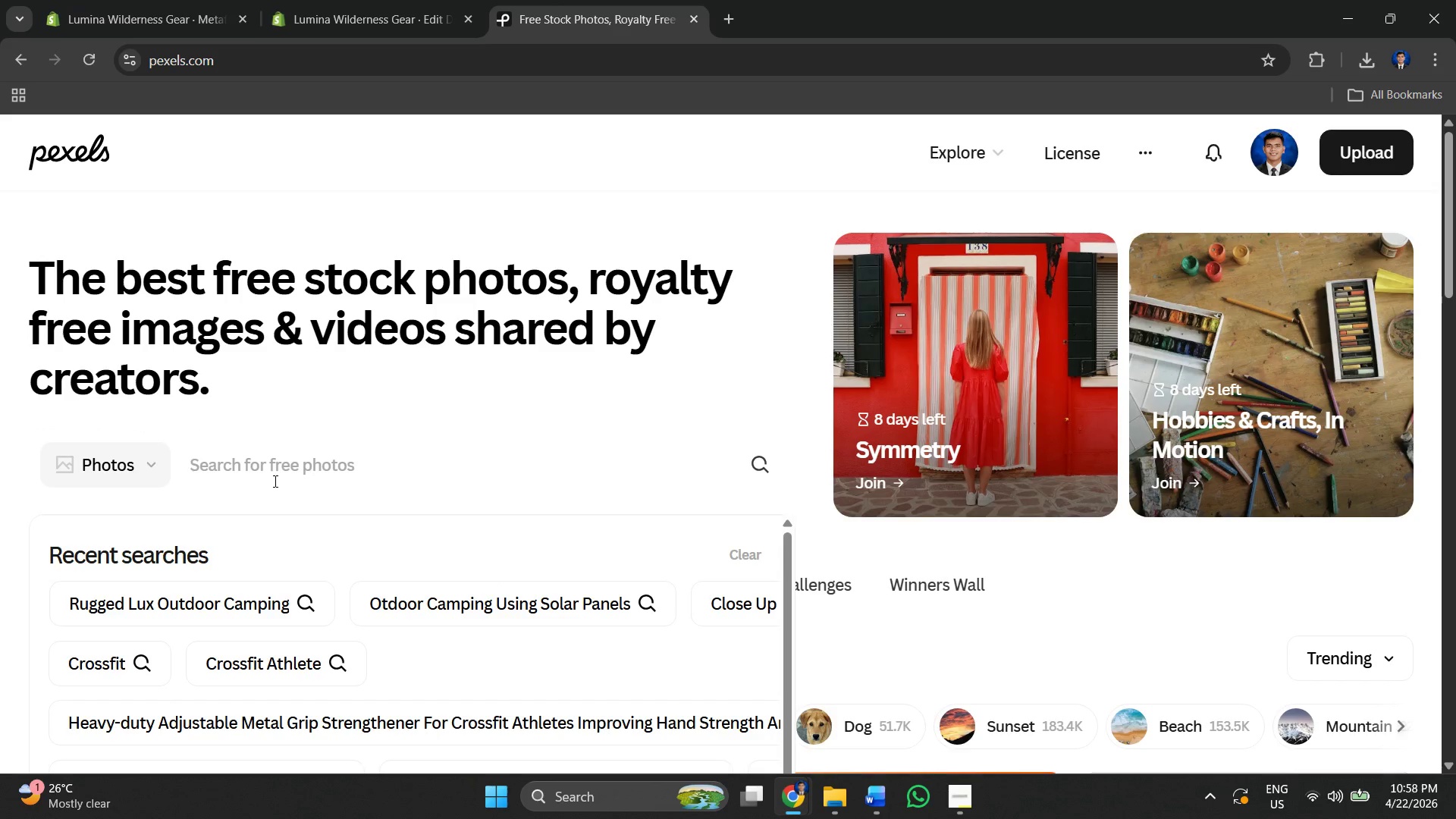 
type(ro)
key(Backspace)
key(Backspace)
key(Backspace)
type(outdoor rugged camping )
 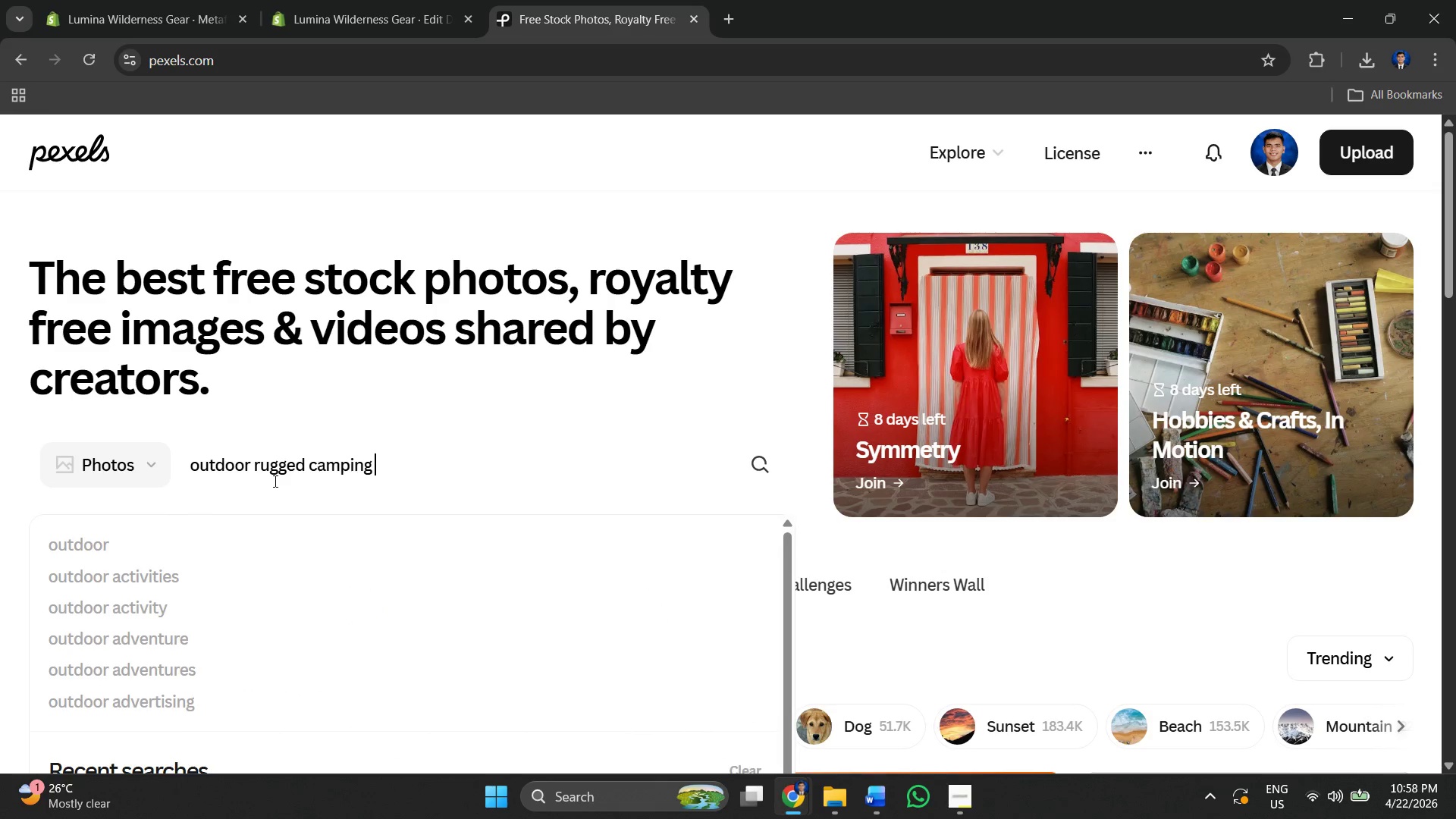 
key(Enter)
 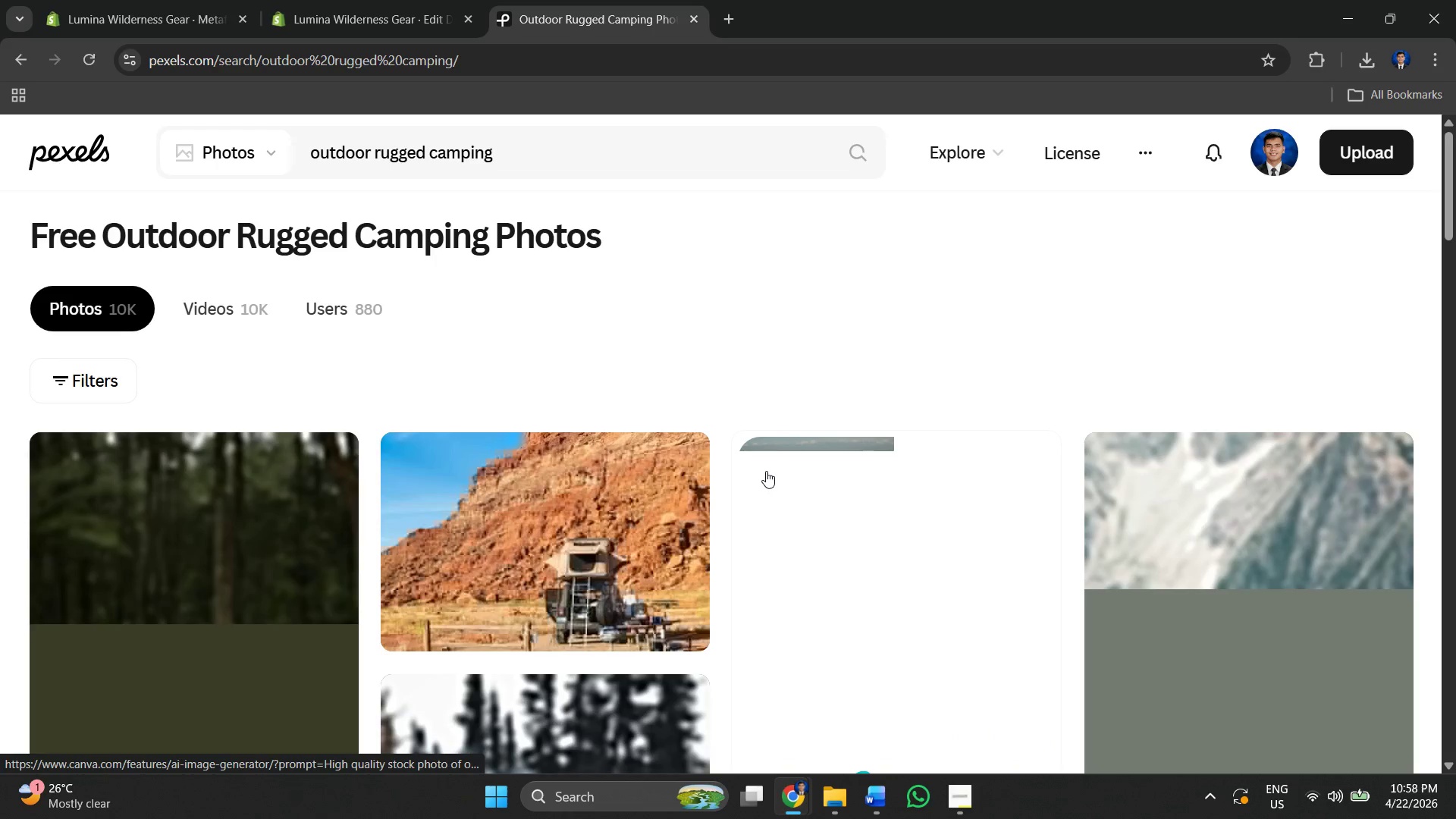 
scroll: coordinate [600, 347], scroll_direction: down, amount: 3.0
 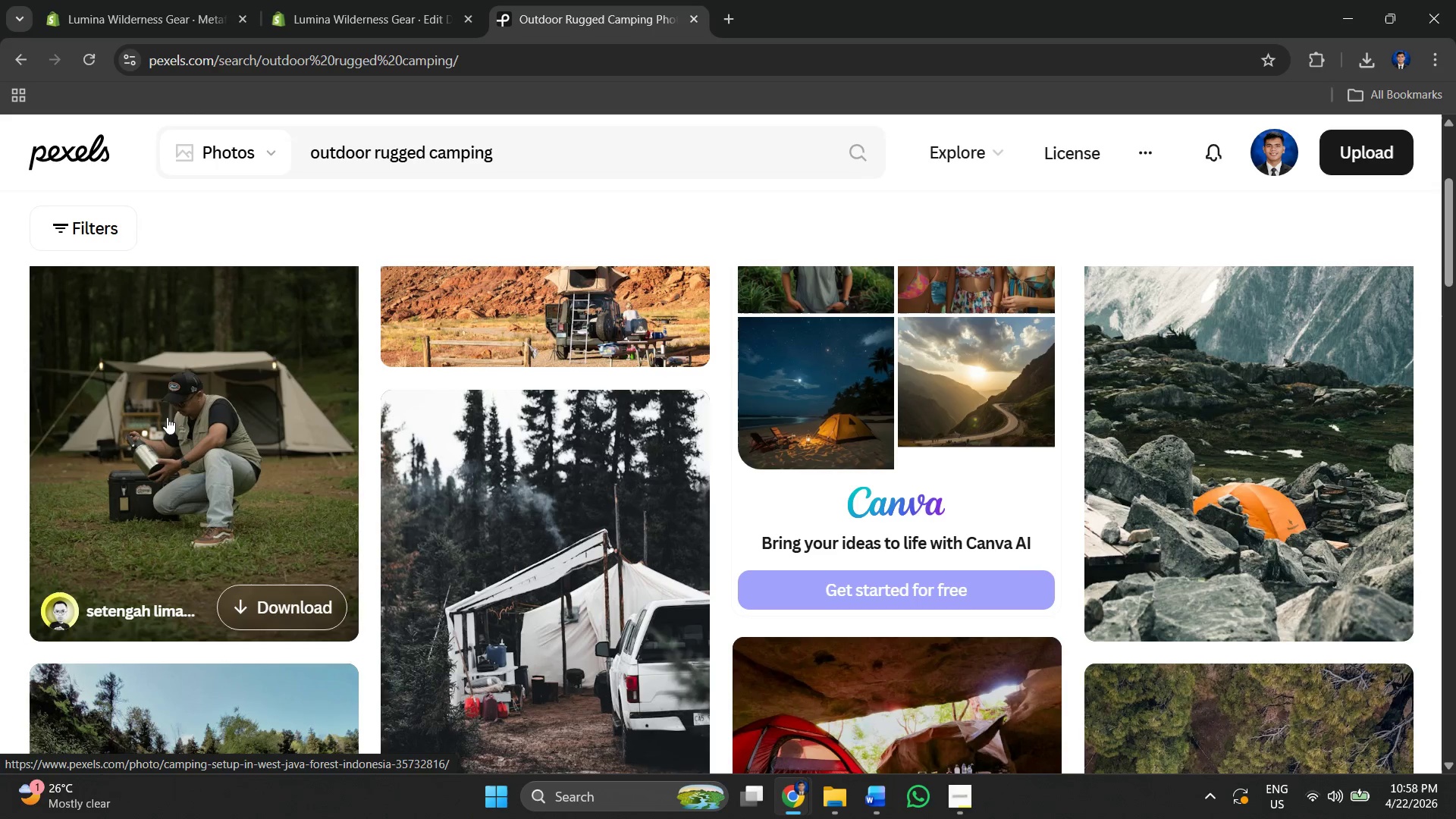 
scroll: coordinate [167, 417], scroll_direction: up, amount: 2.0
 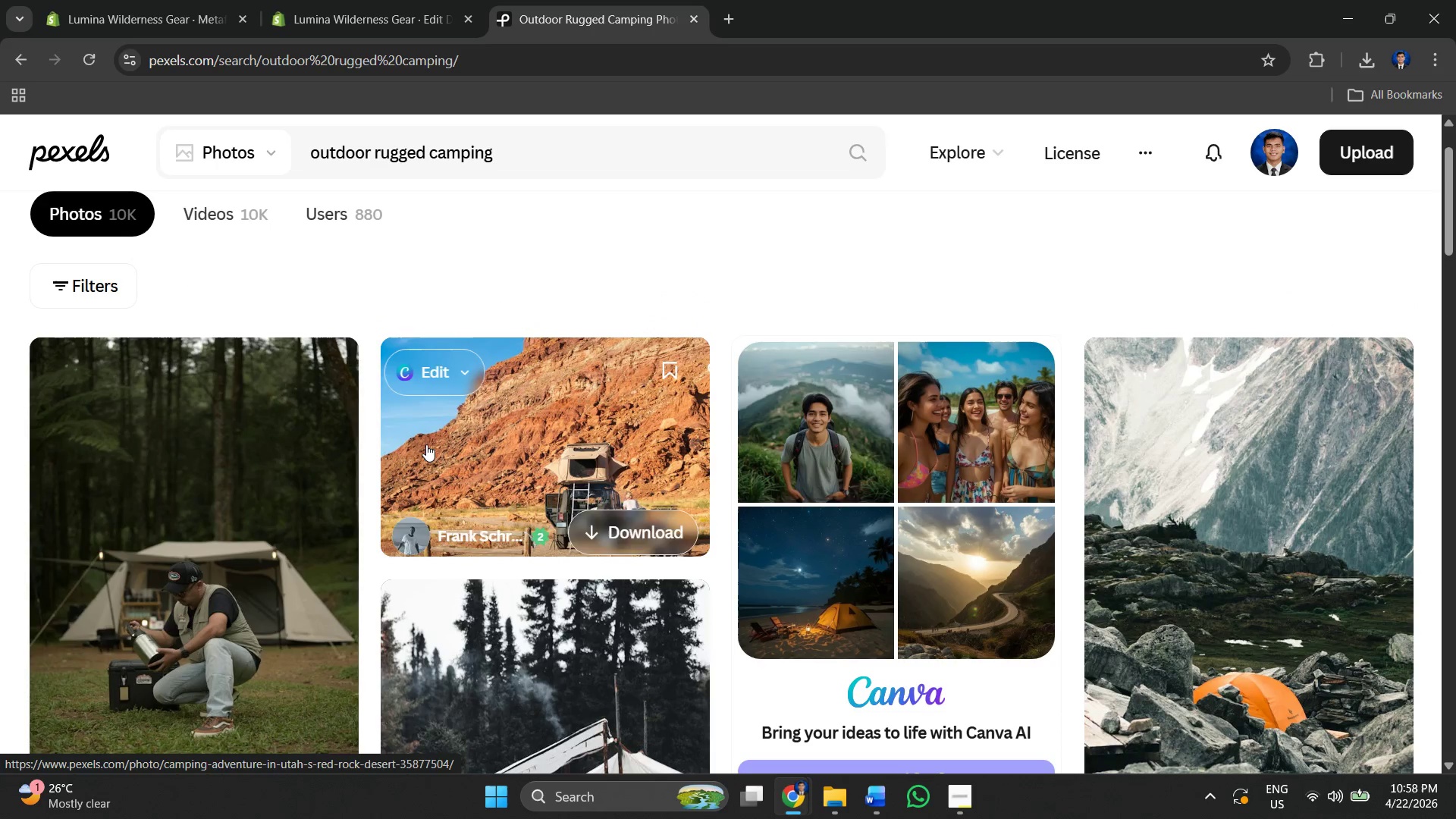 
scroll: coordinate [229, 516], scroll_direction: down, amount: 7.0
 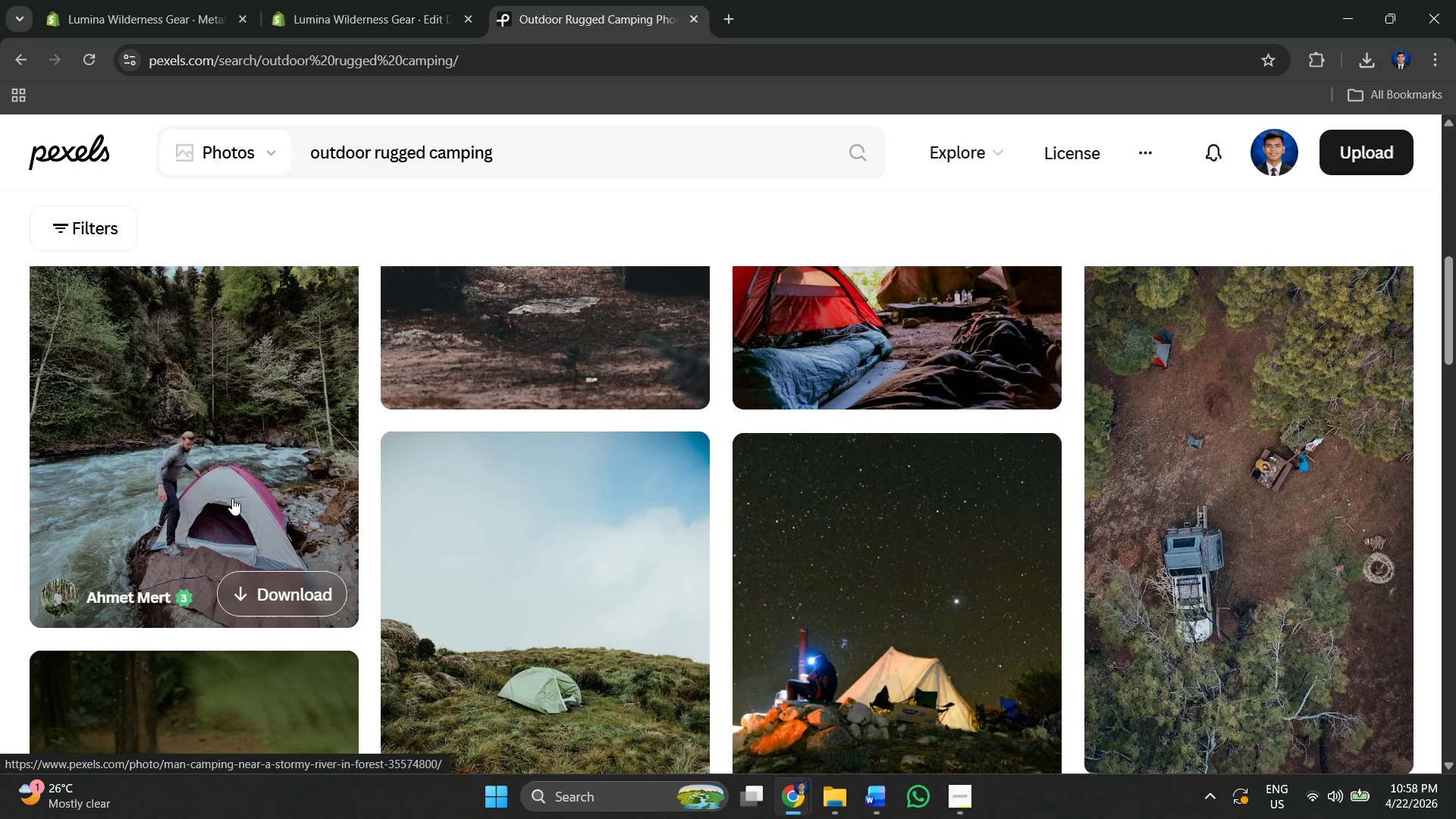 
scroll: coordinate [653, 491], scroll_direction: up, amount: 3.0
 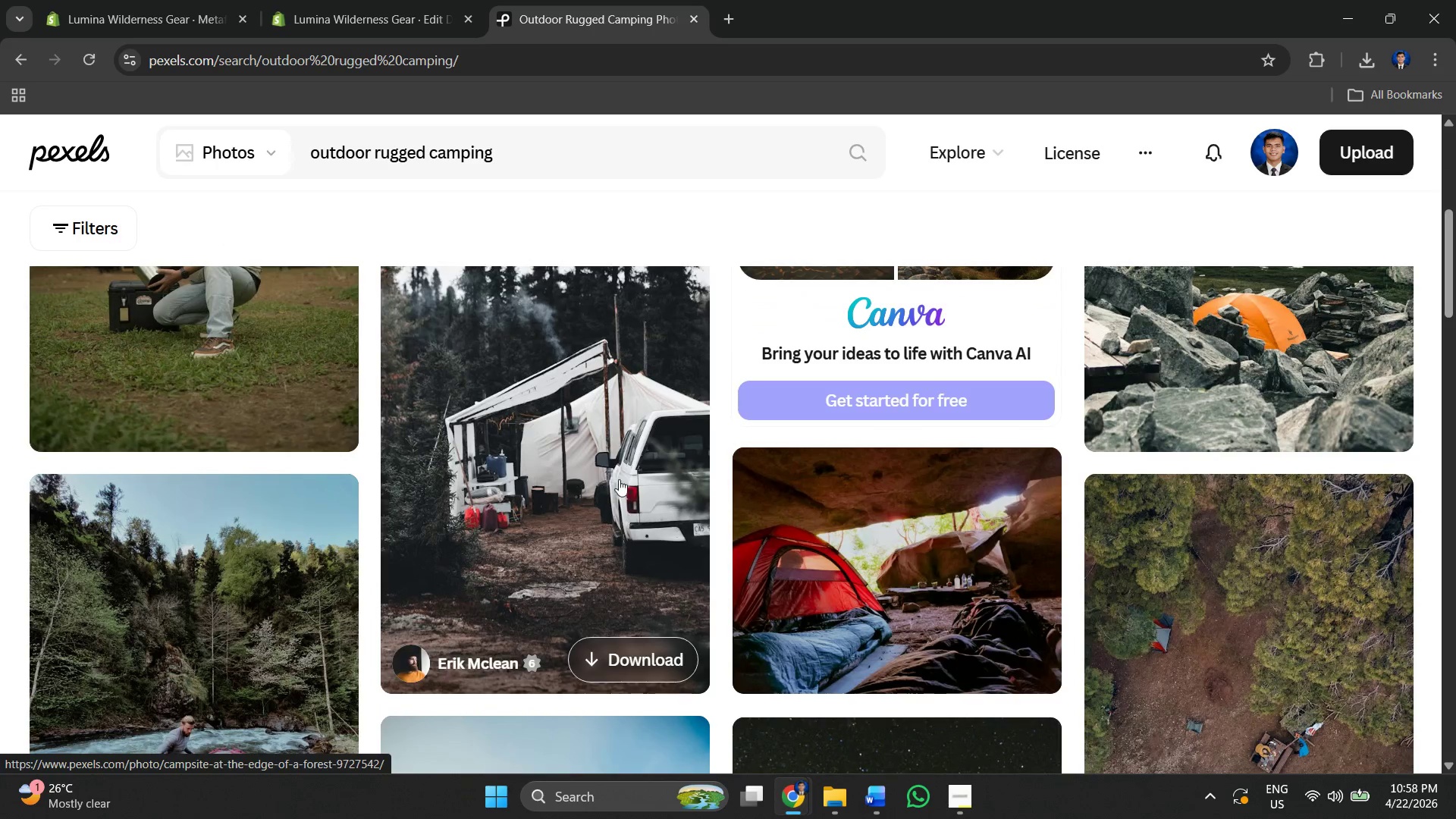 
scroll: coordinate [432, 521], scroll_direction: down, amount: 5.0
 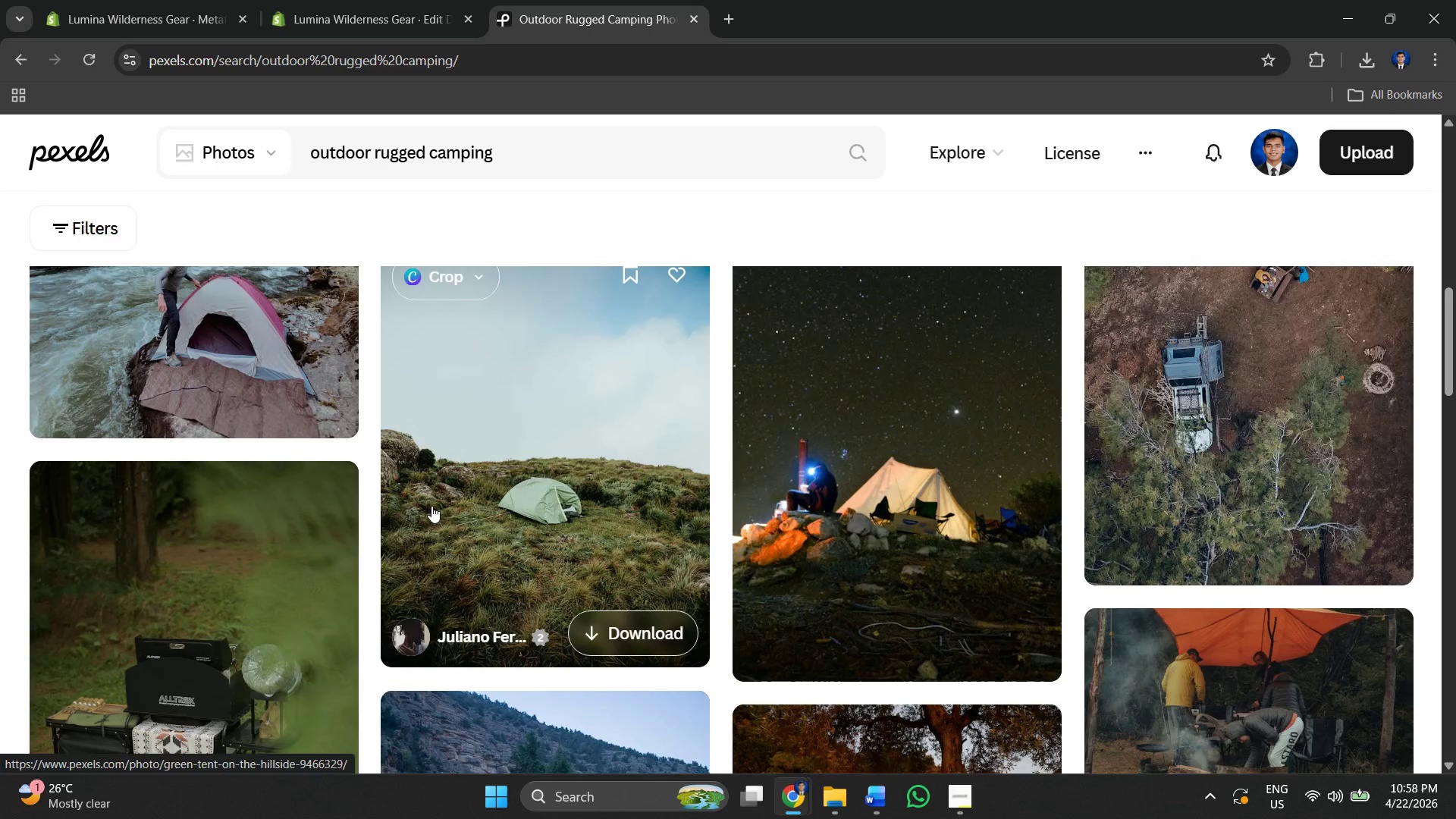 
scroll: coordinate [447, 506], scroll_direction: up, amount: 2.0
 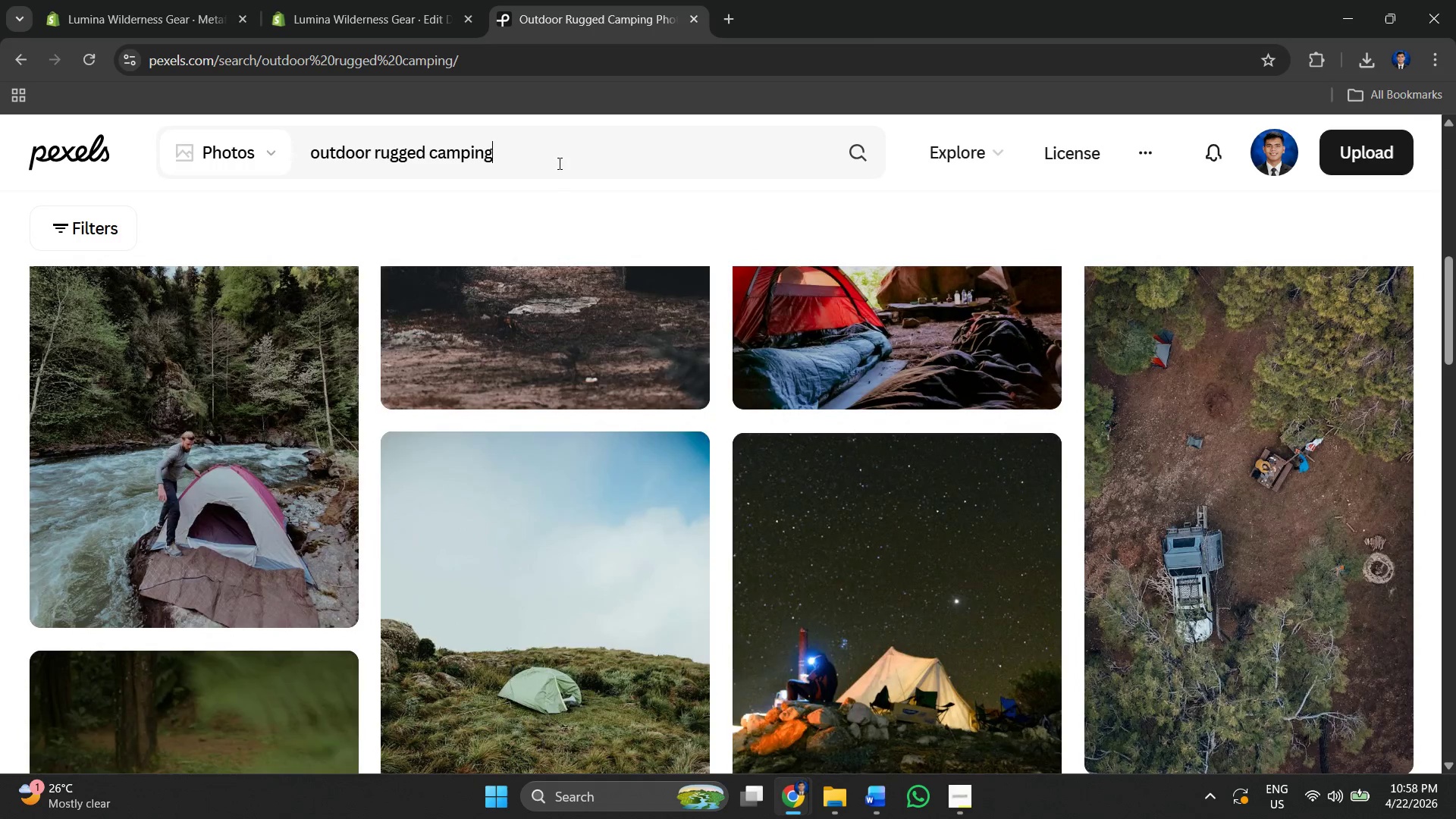 
type( using solar panels )
 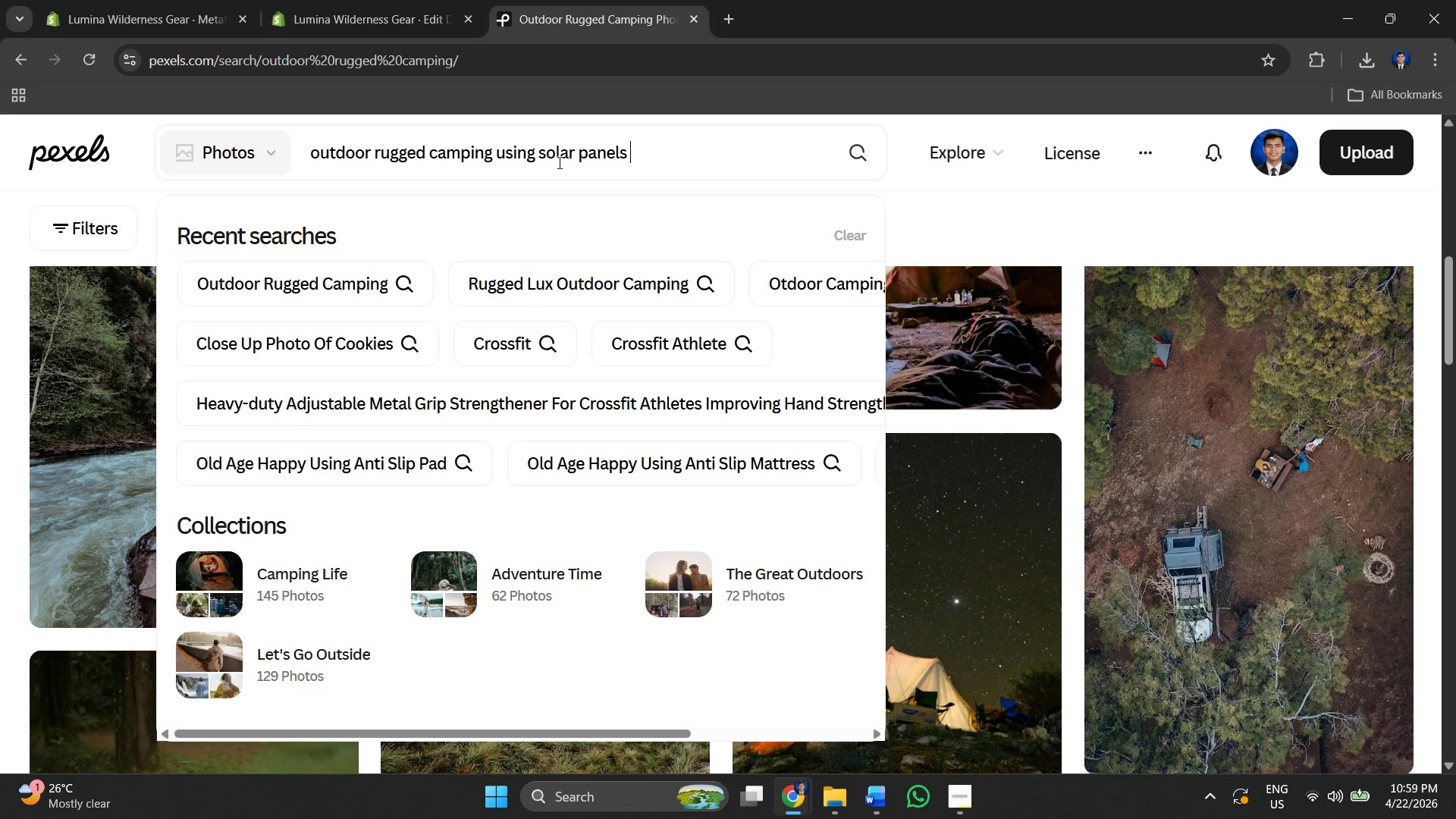 
key(Enter)
 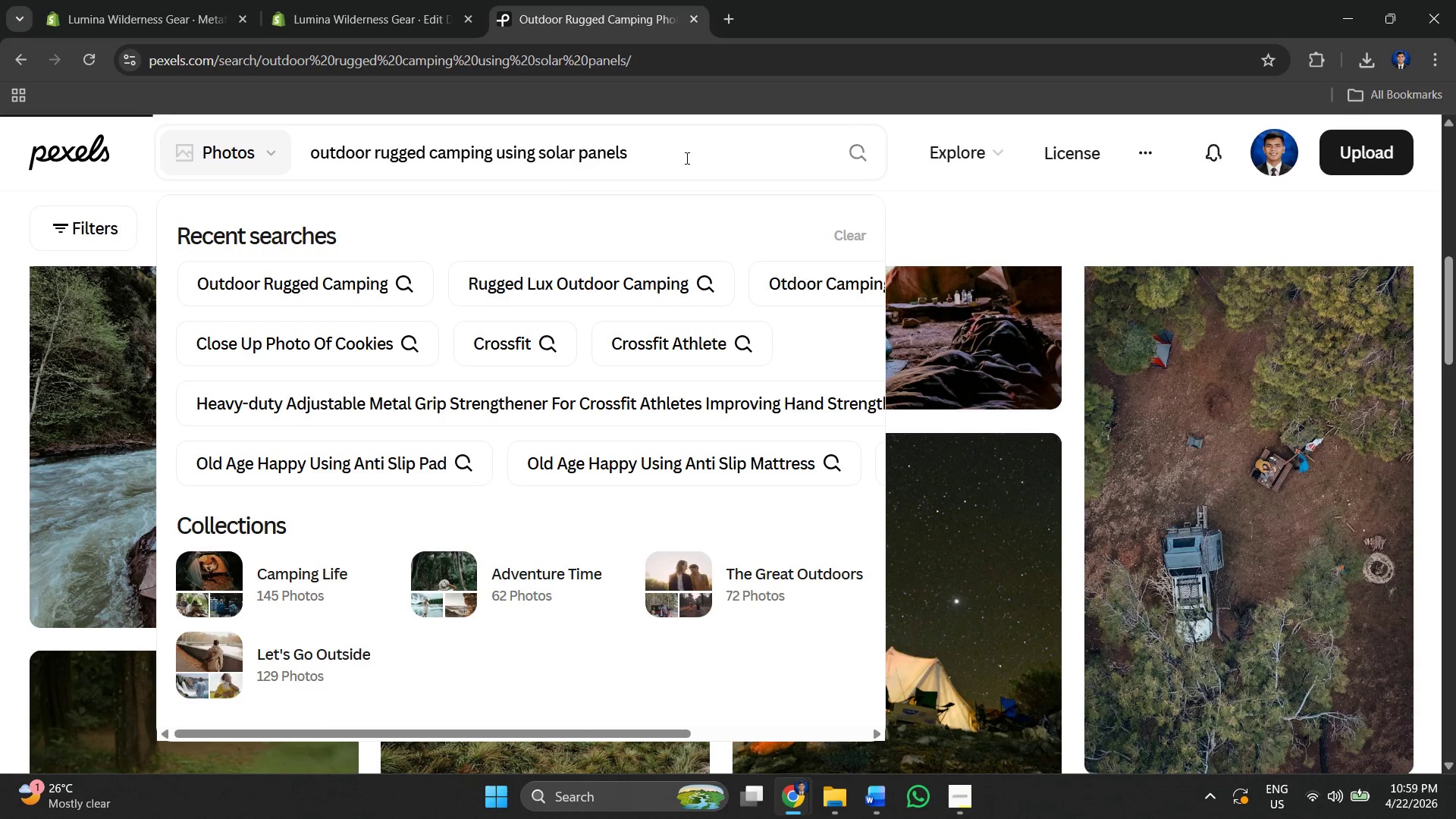 
scroll: coordinate [438, 384], scroll_direction: down, amount: 5.0
 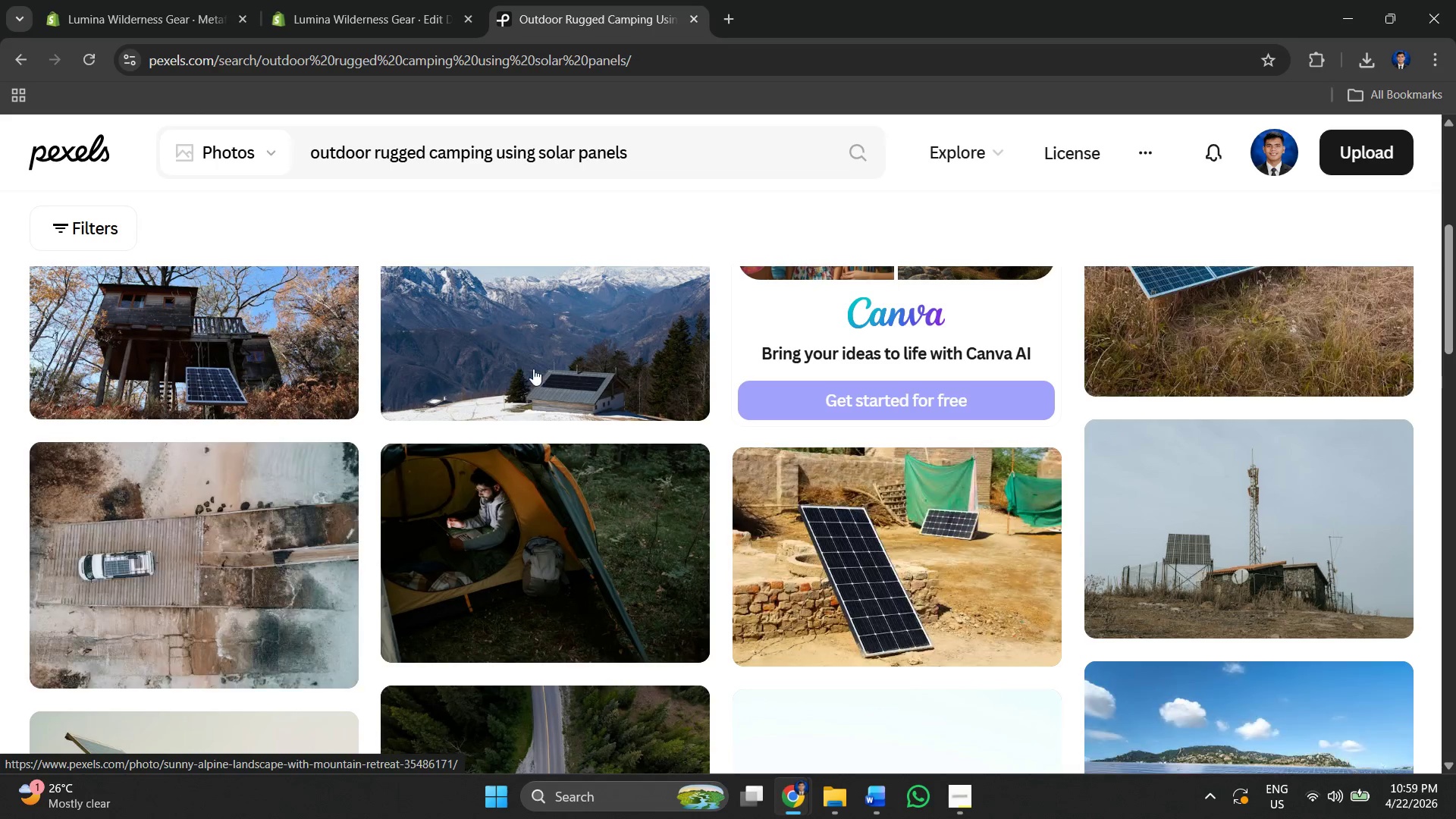 
scroll: coordinate [635, 449], scroll_direction: up, amount: 4.0
 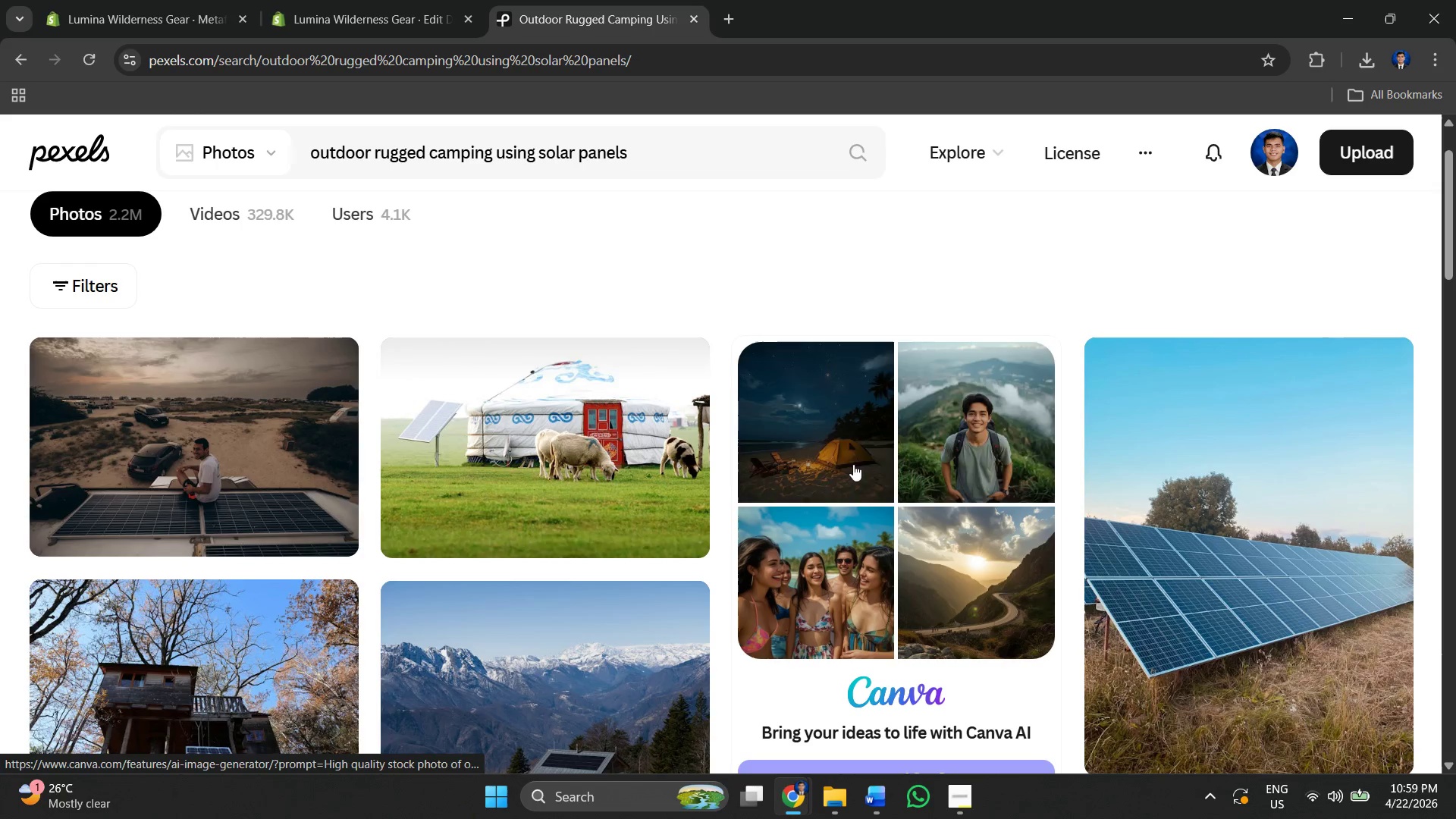 
scroll: coordinate [500, 459], scroll_direction: down, amount: 18.0
 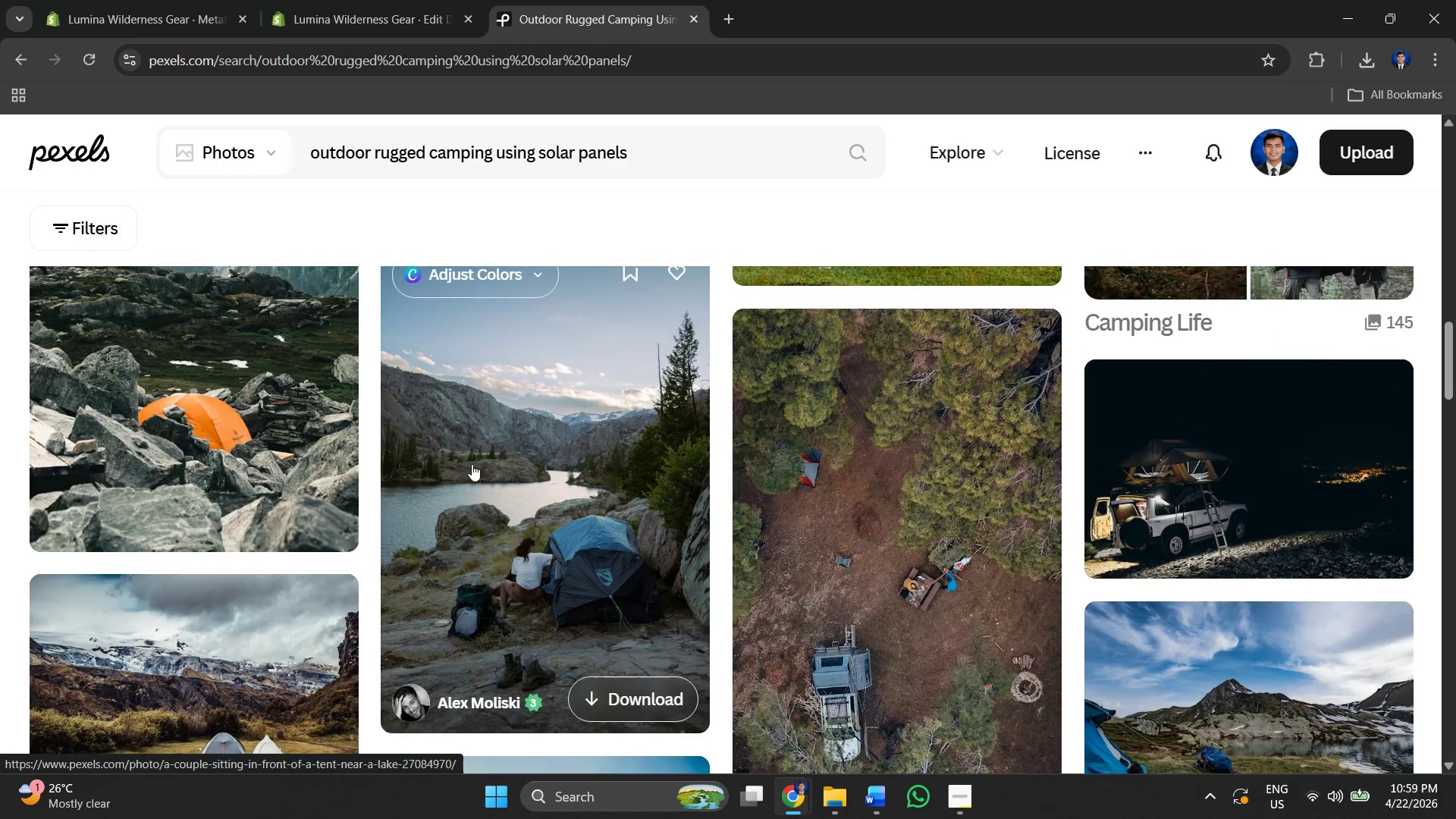 
scroll: coordinate [830, 443], scroll_direction: down, amount: 4.0
 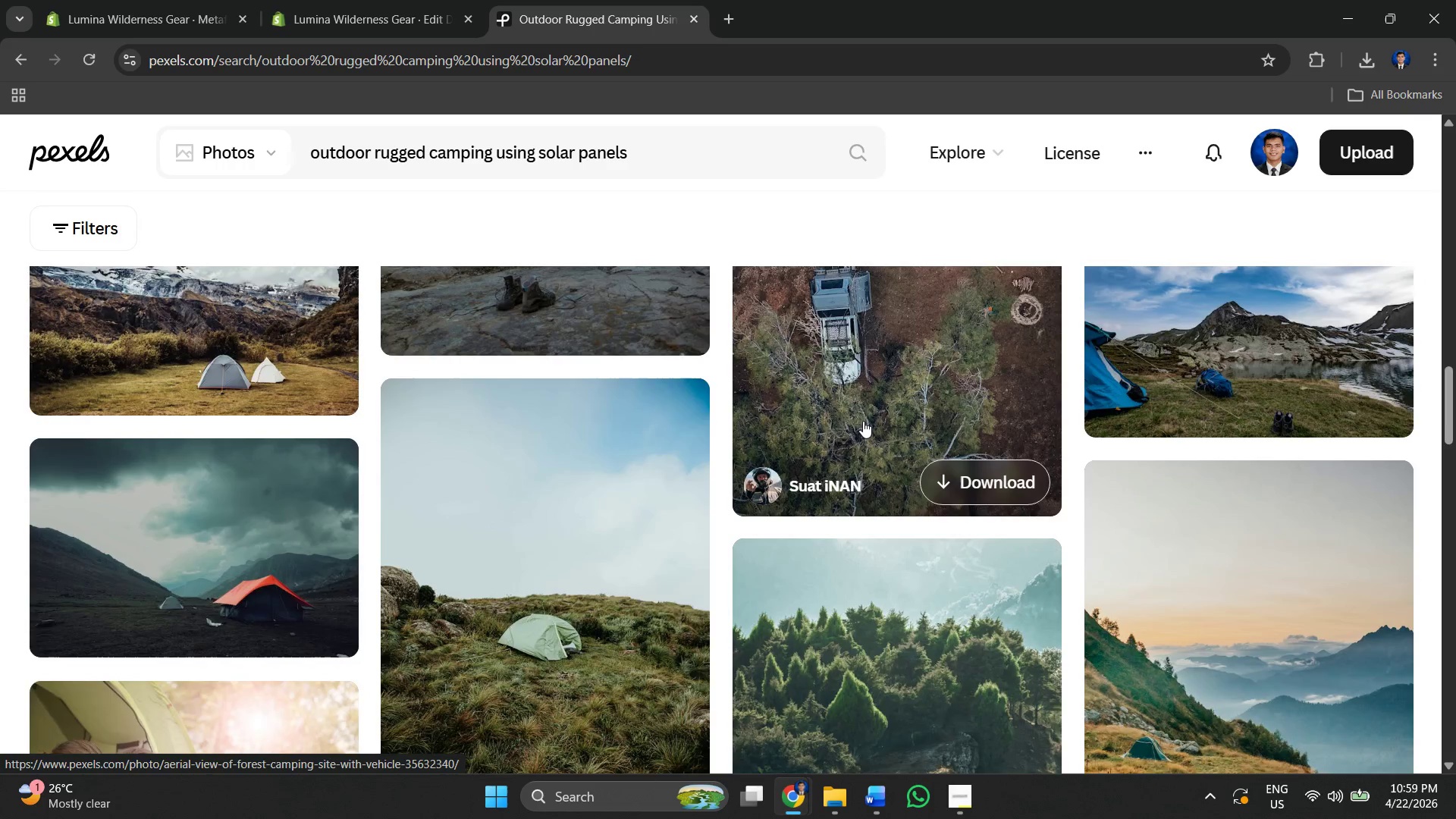 
scroll: coordinate [863, 421], scroll_direction: up, amount: 1.0